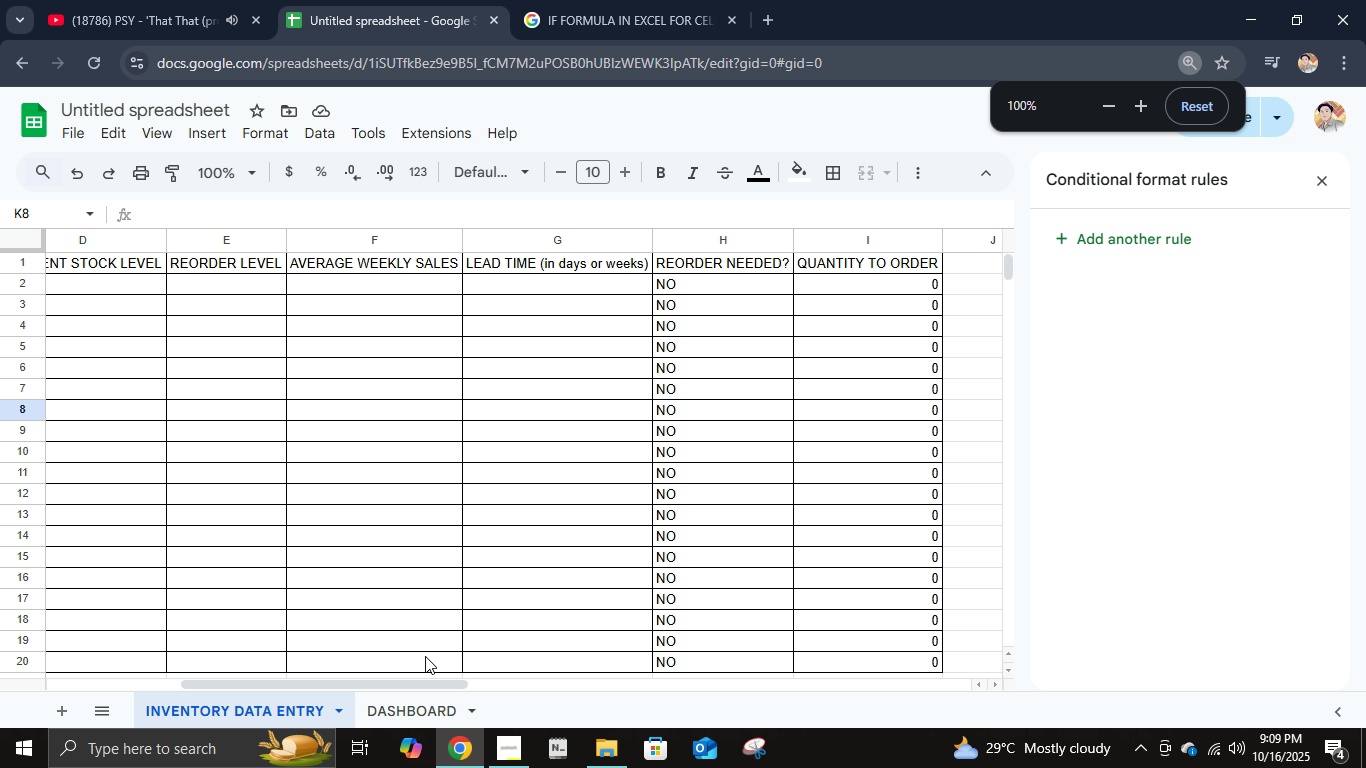 
left_click_drag(start_coordinate=[409, 680], to_coordinate=[356, 677])
 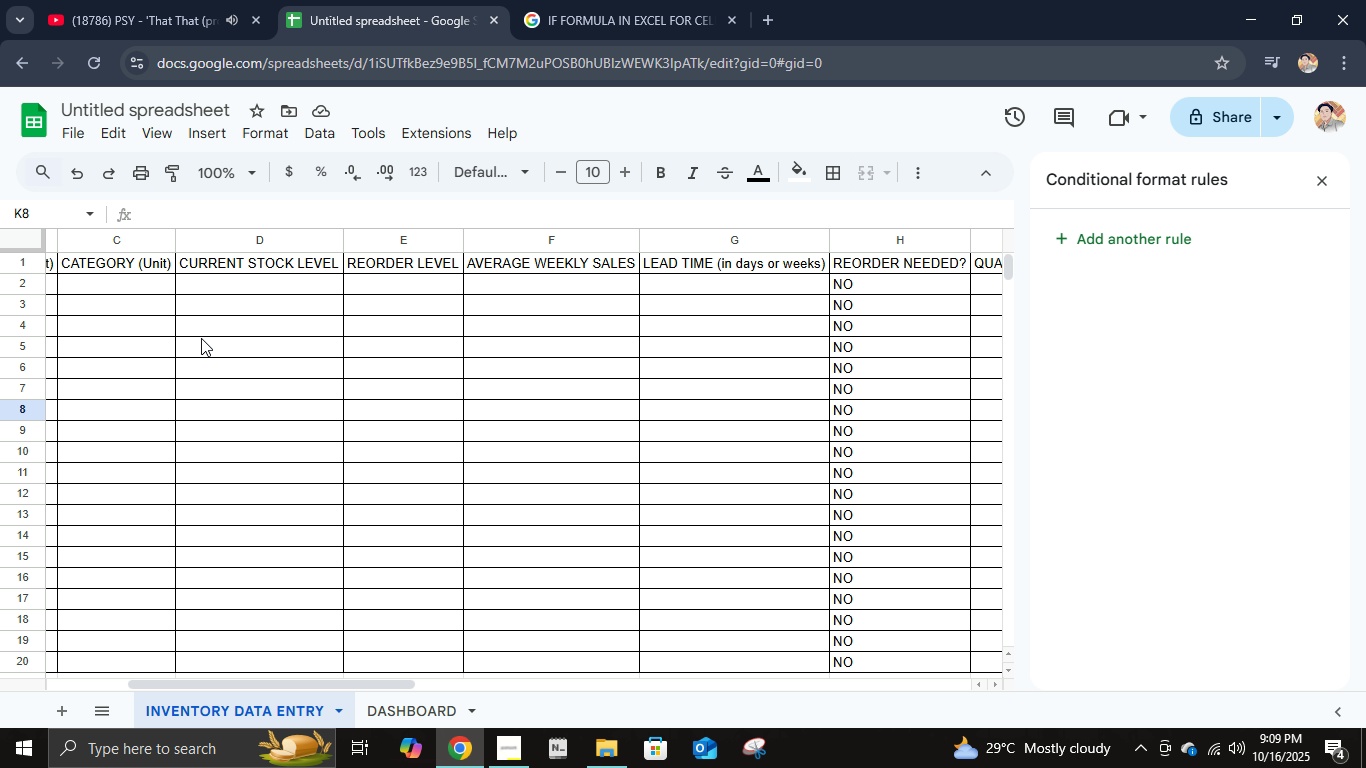 
left_click([153, 294])
 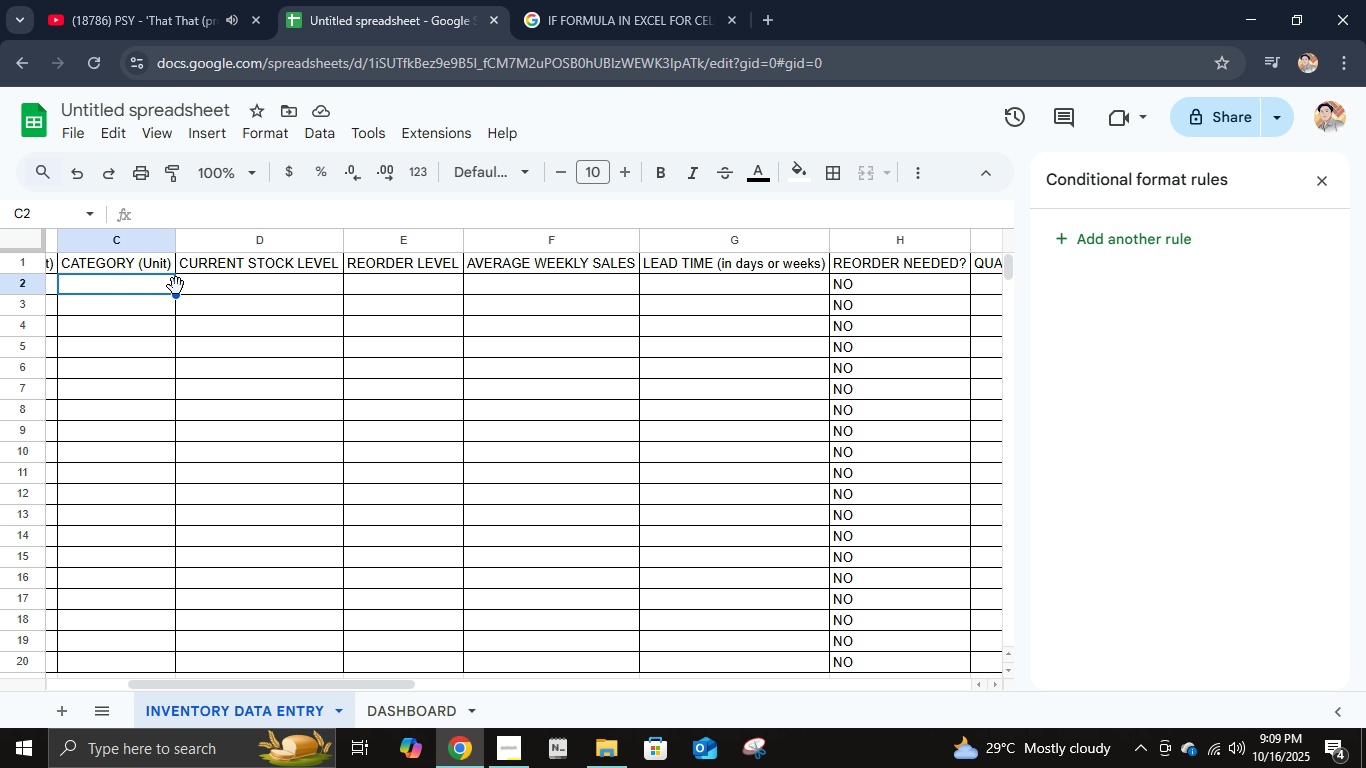 
left_click([173, 288])
 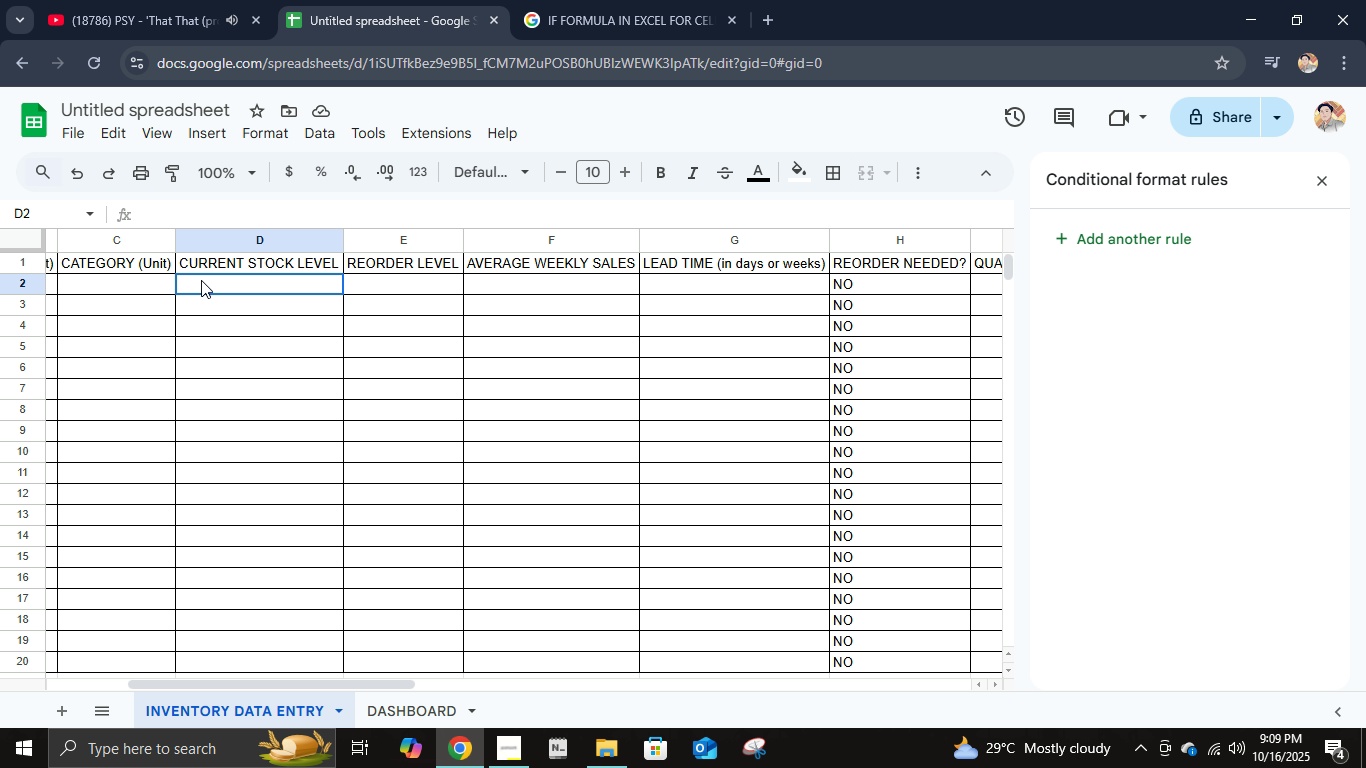 
left_click([201, 280])
 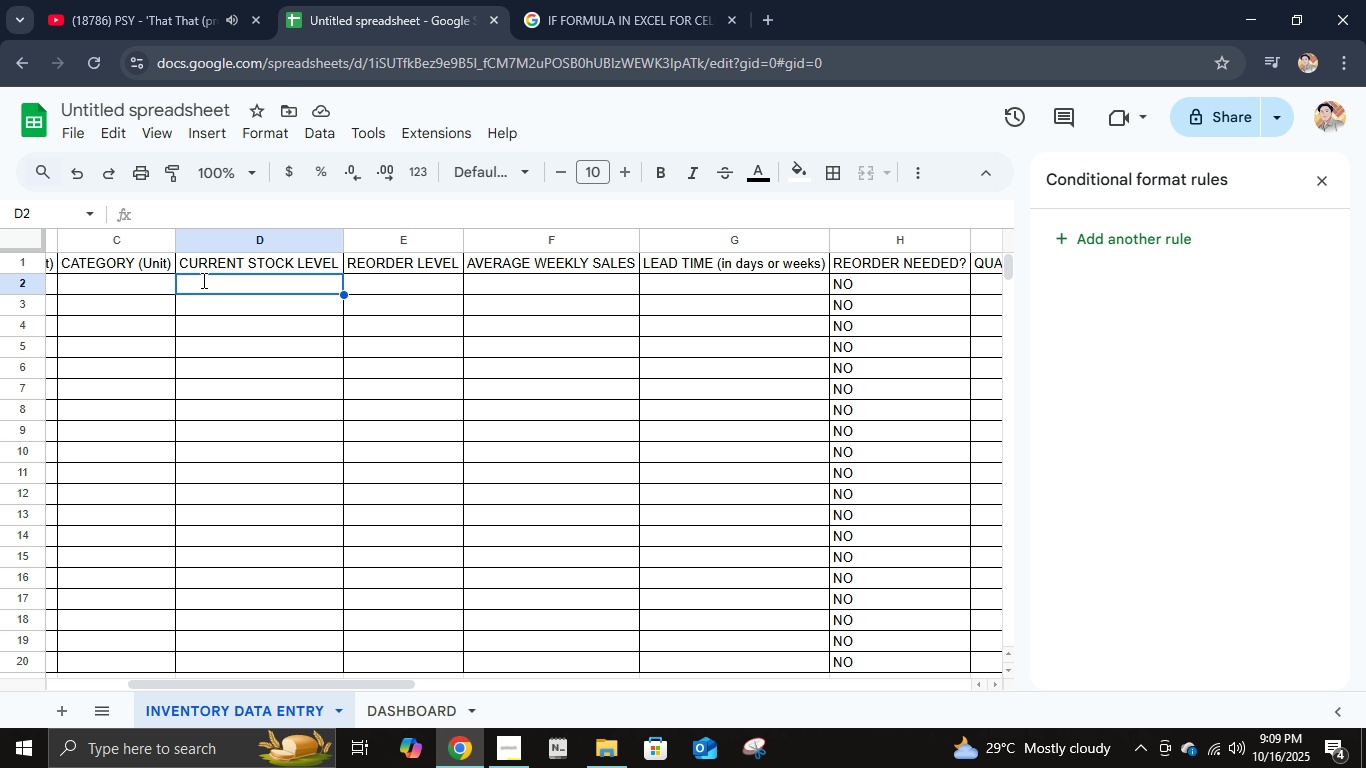 
key(Numpad5)
 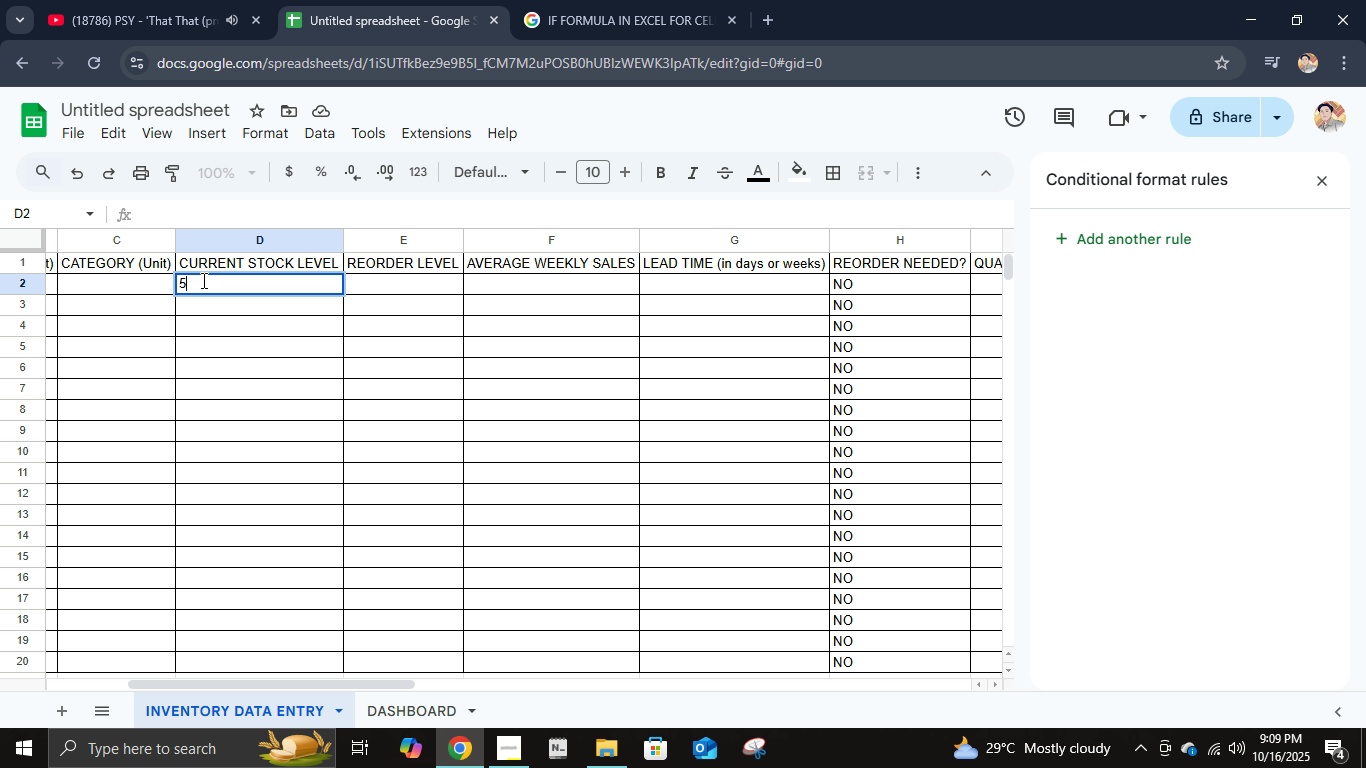 
key(Numpad0)
 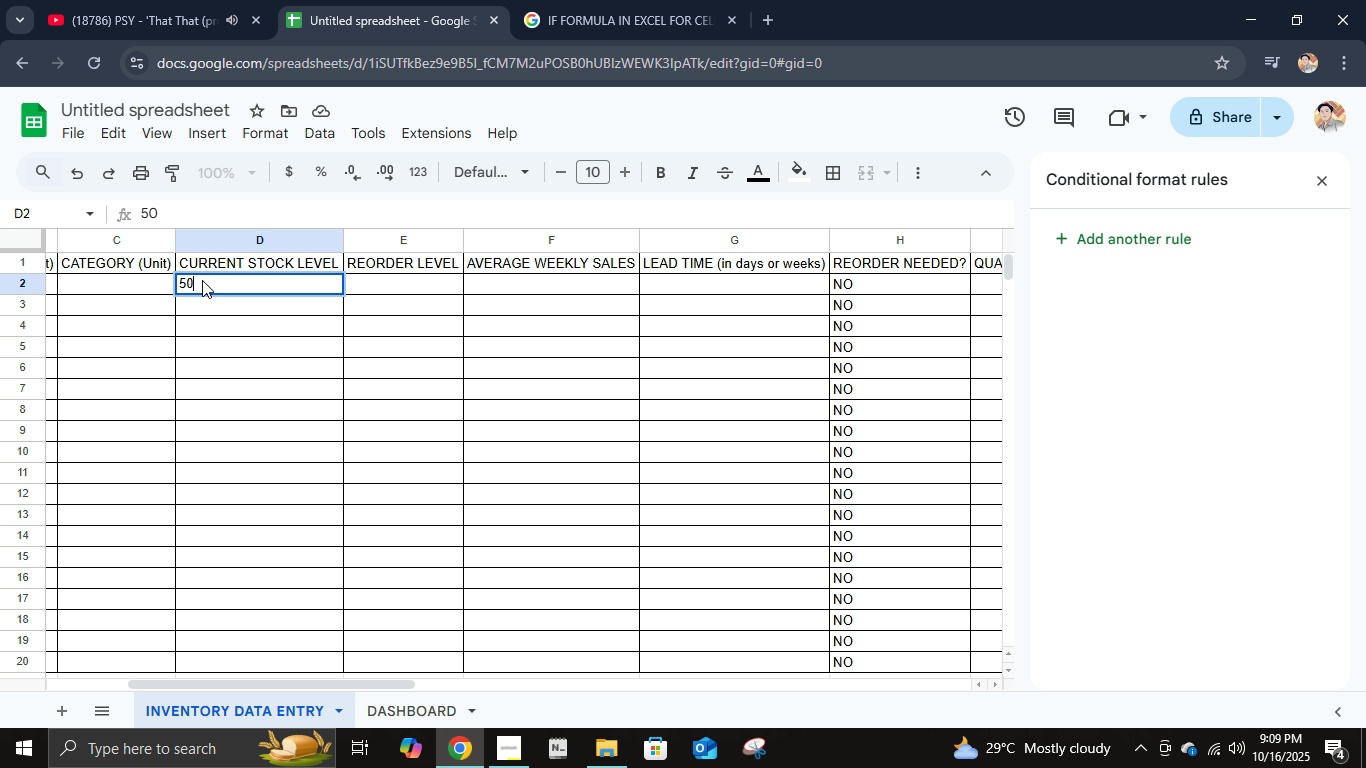 
key(ArrowRight)
 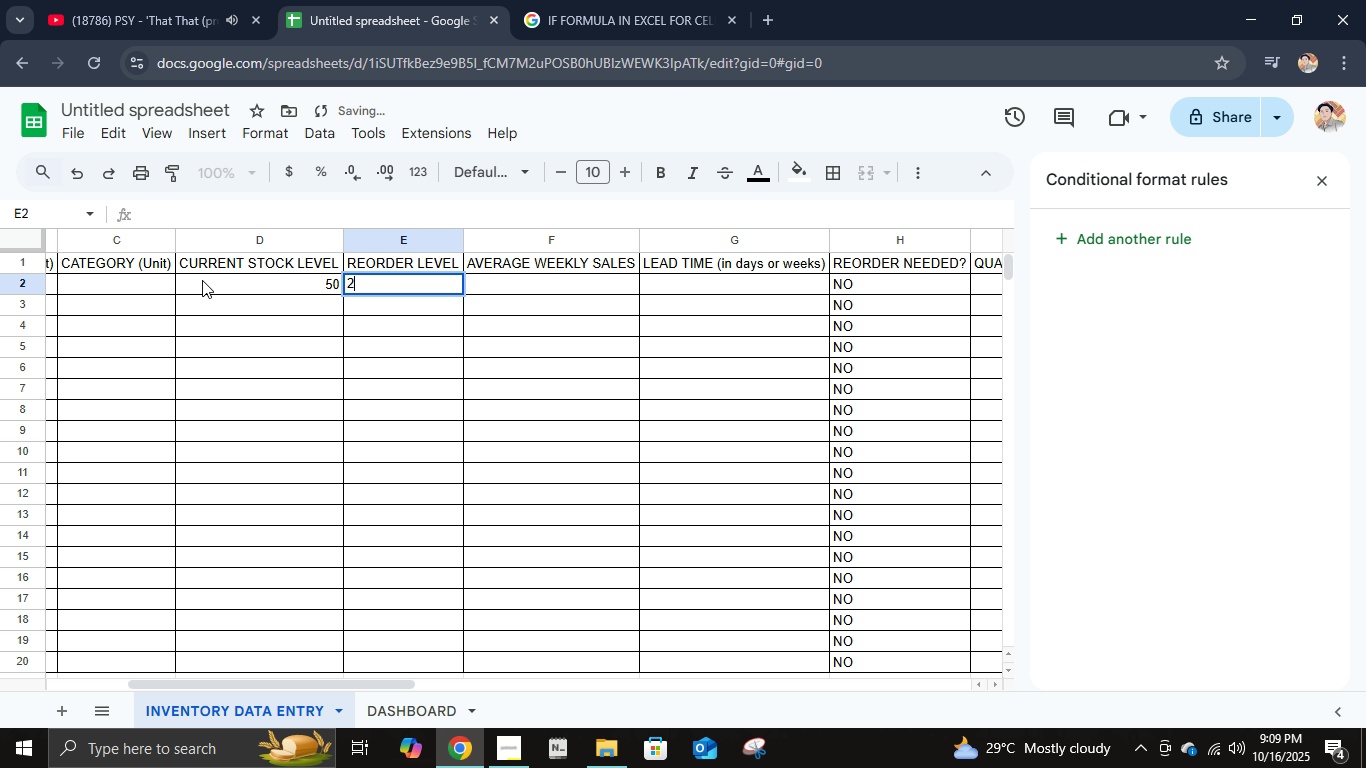 
key(Numpad2)
 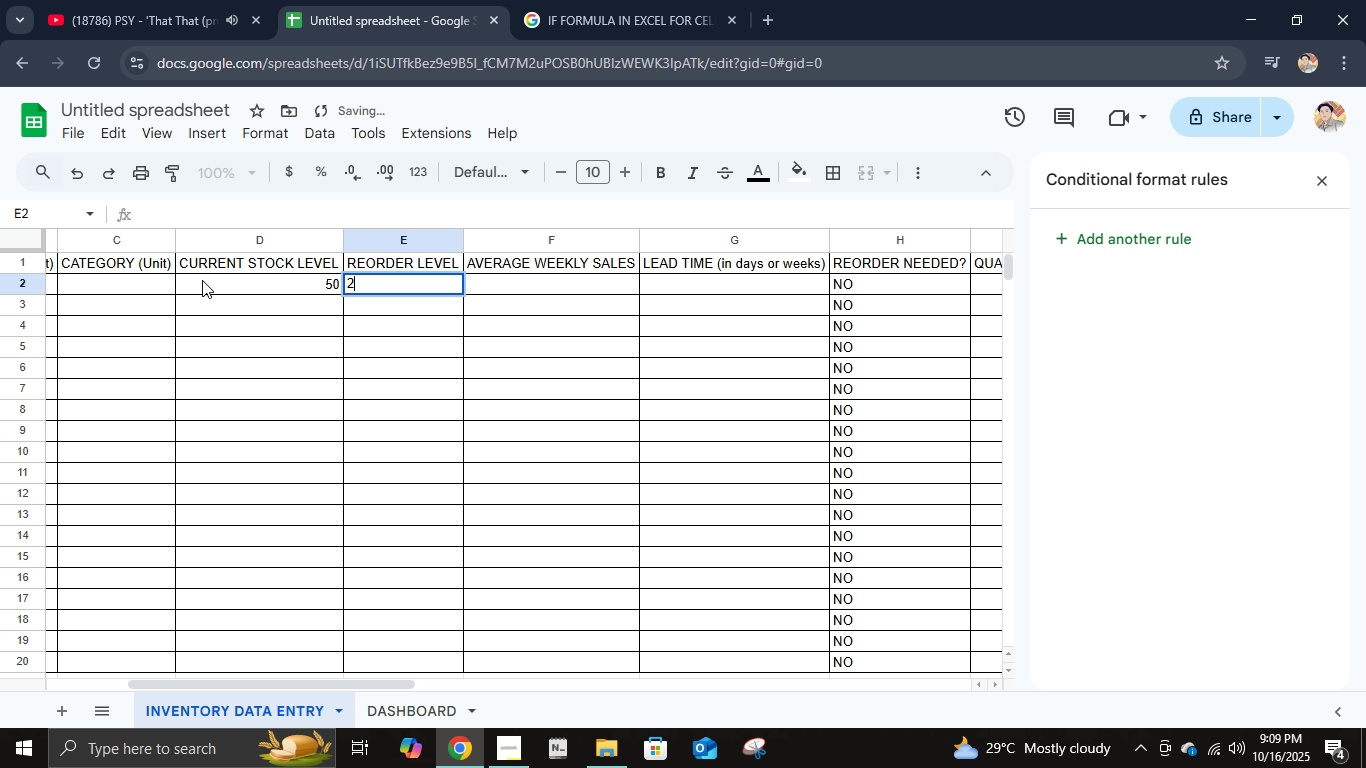 
key(Numpad0)
 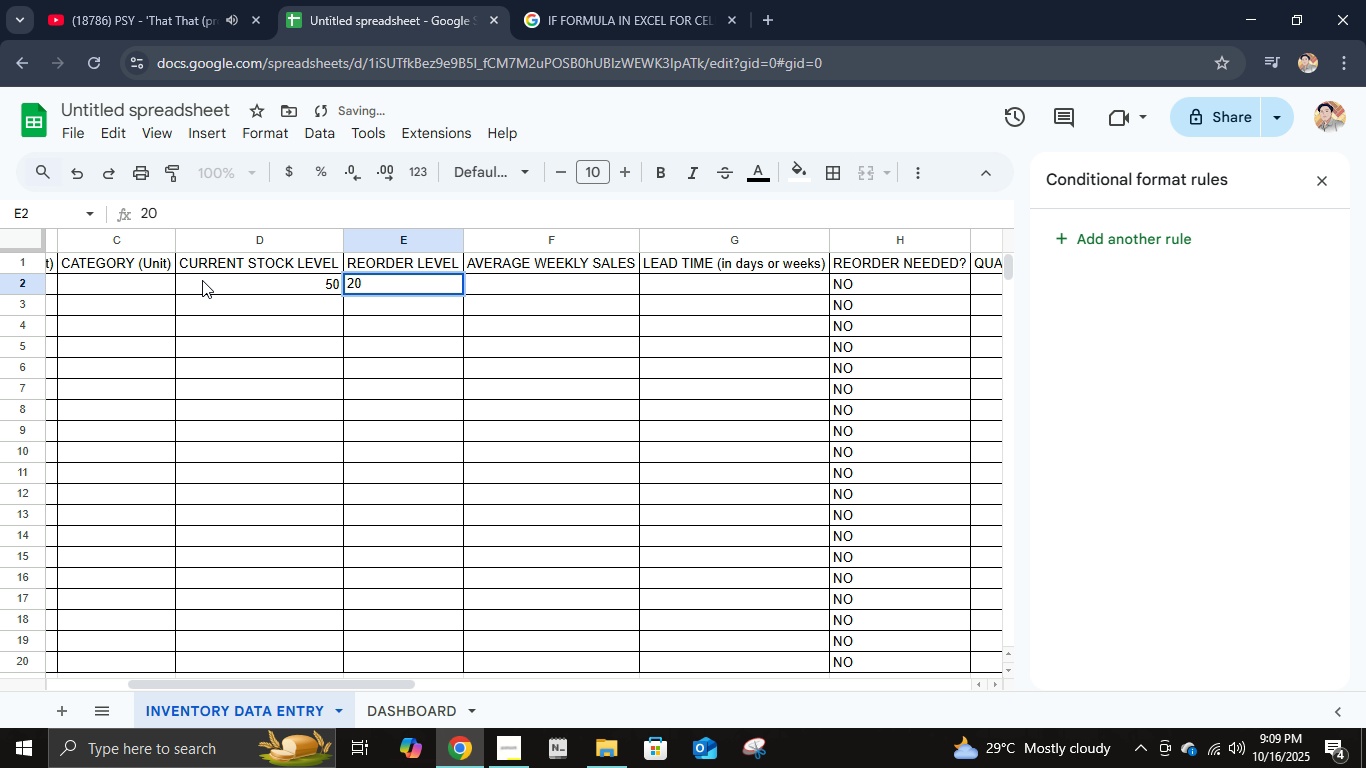 
key(ArrowRight)
 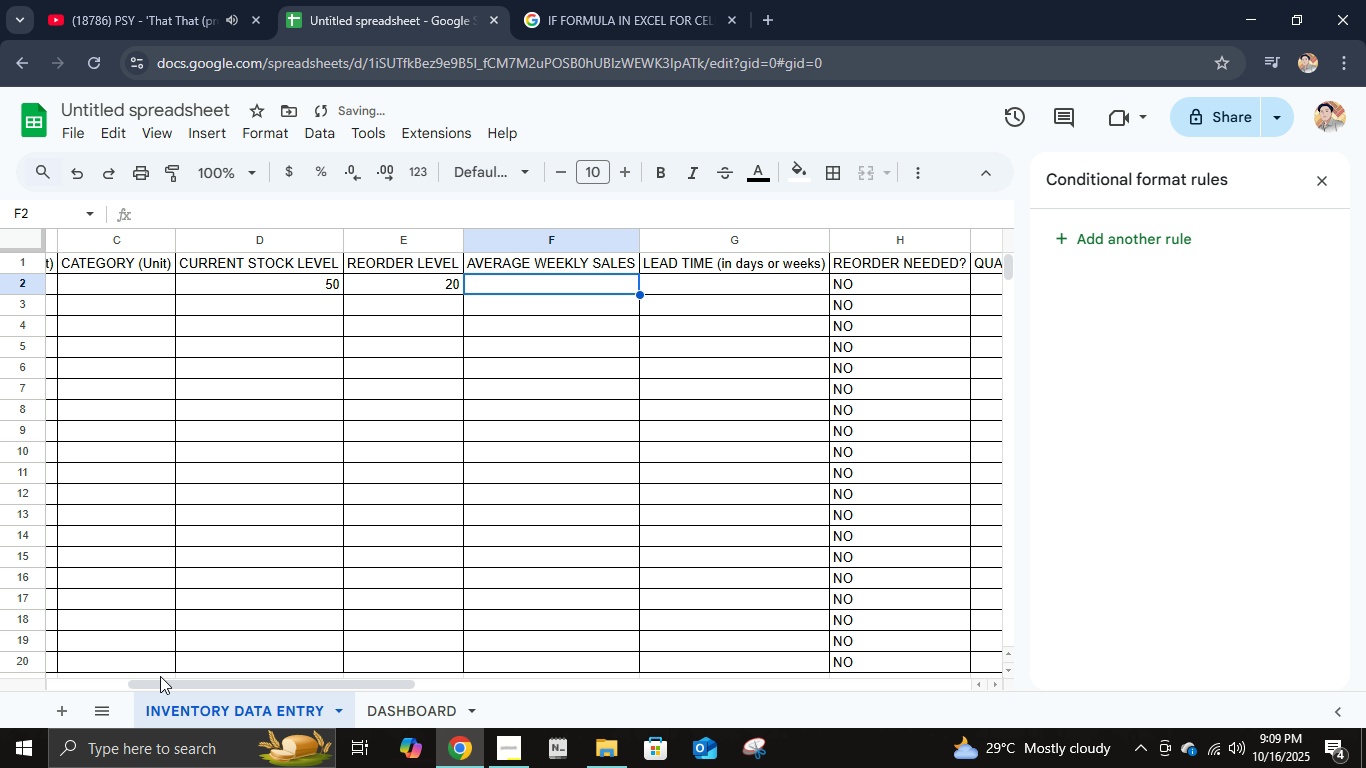 
left_click_drag(start_coordinate=[165, 678], to_coordinate=[175, 666])
 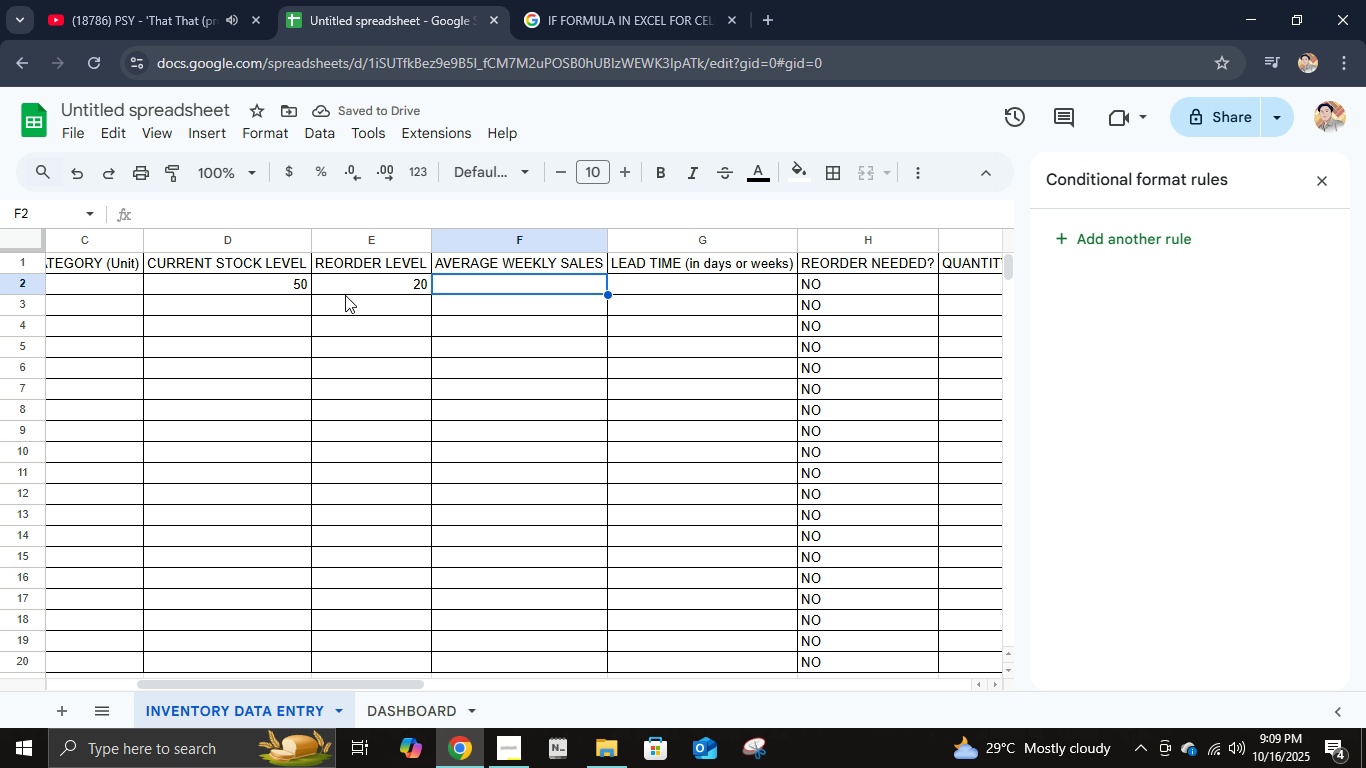 
left_click([346, 289])
 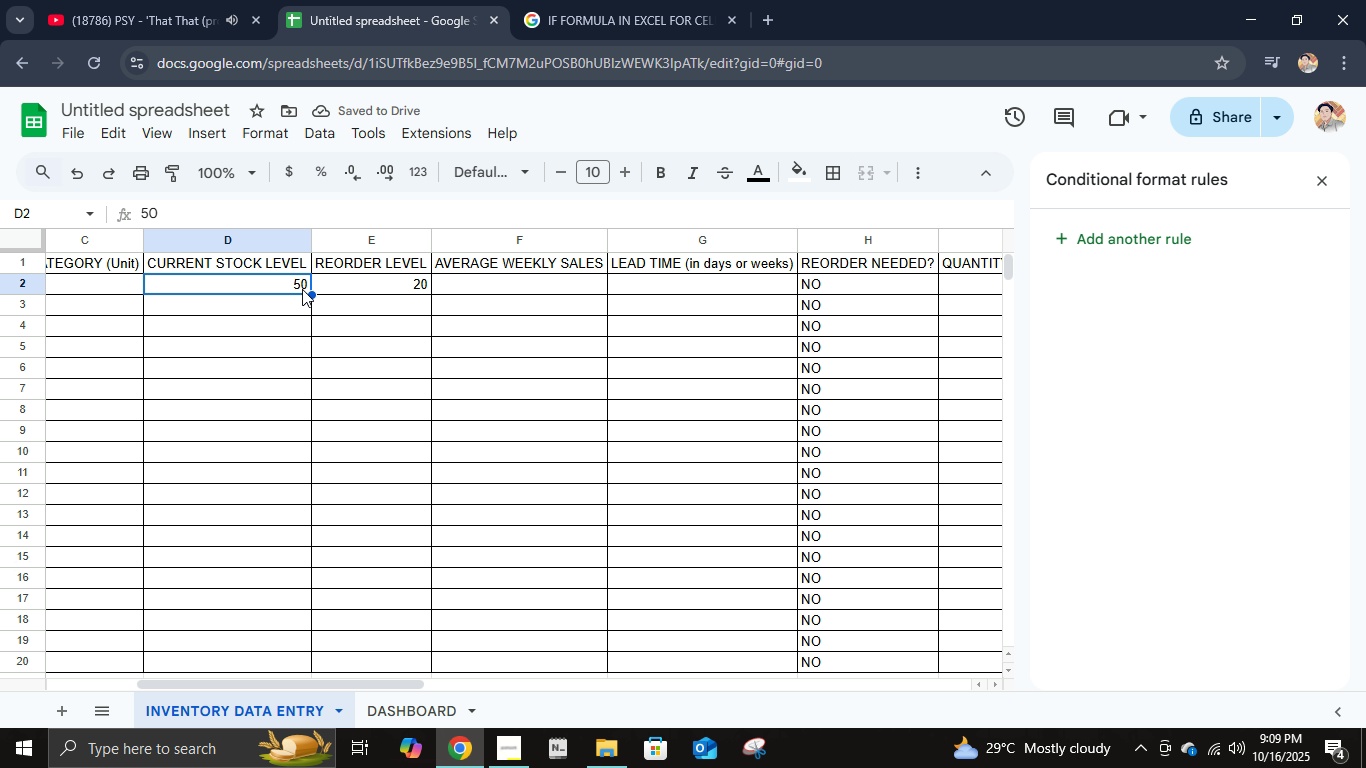 
left_click([302, 288])
 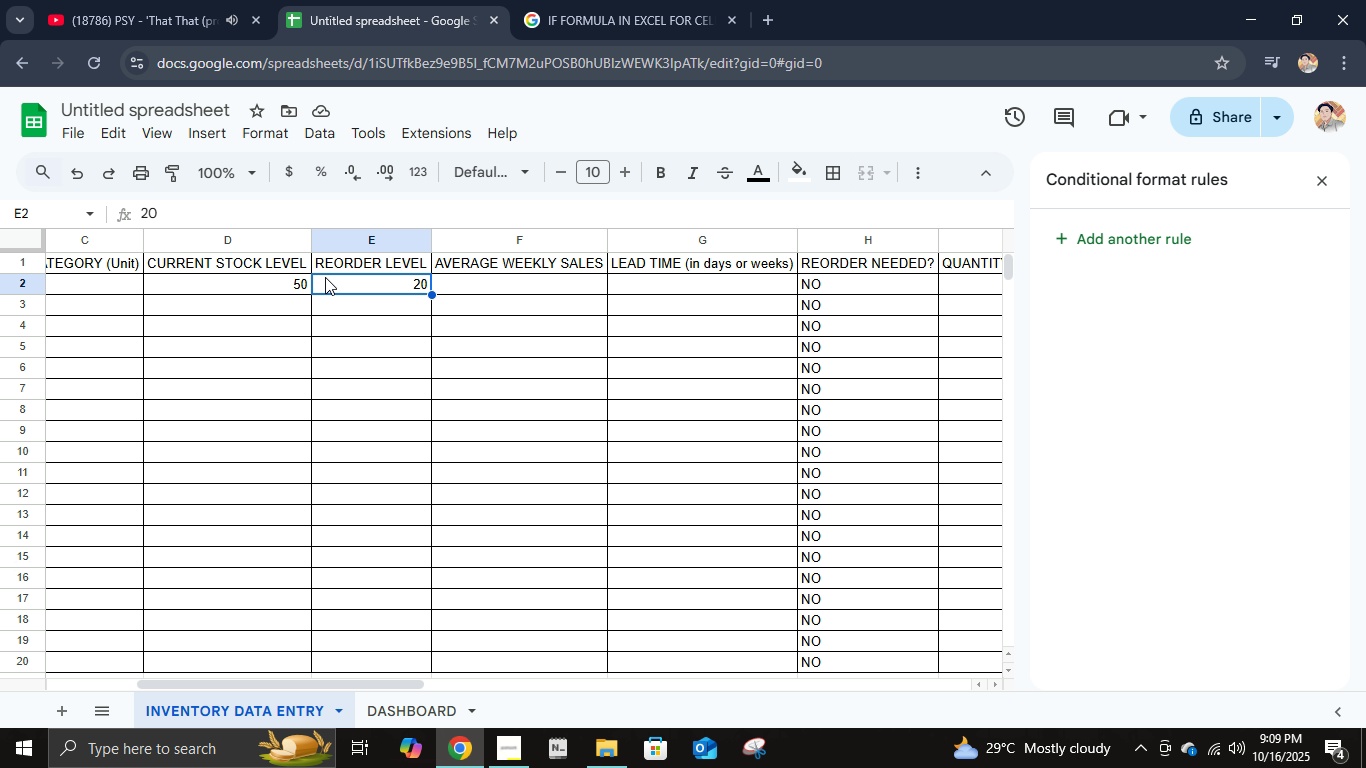 
key(ArrowRight)
 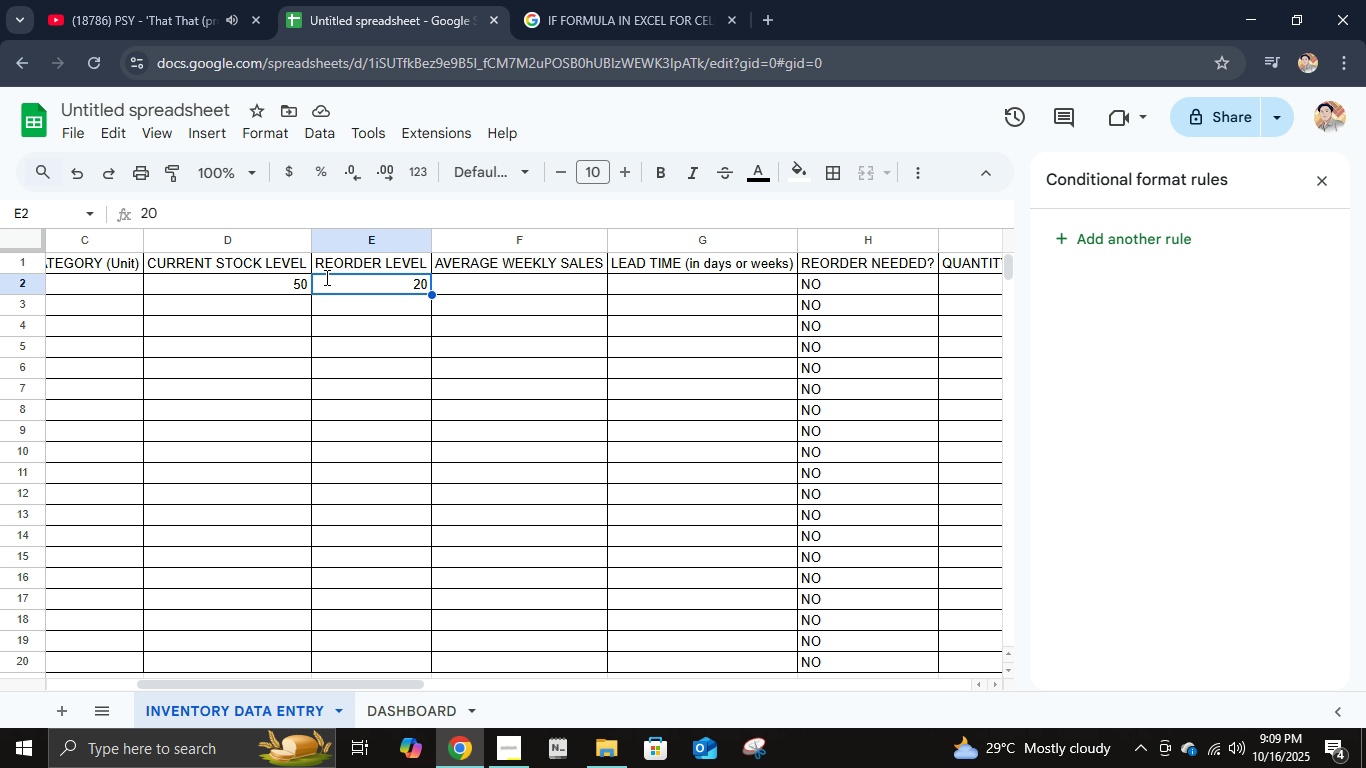 
key(Numpad1)
 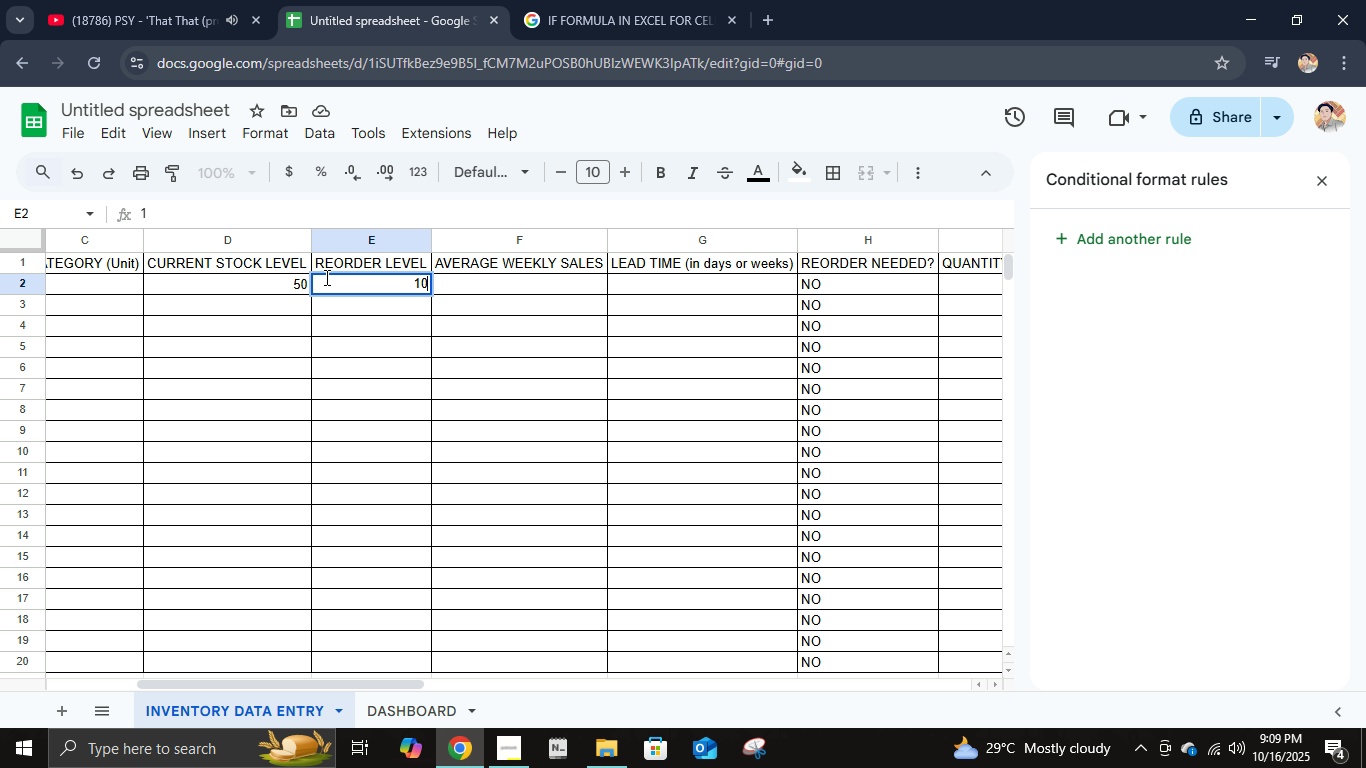 
key(Numpad0)
 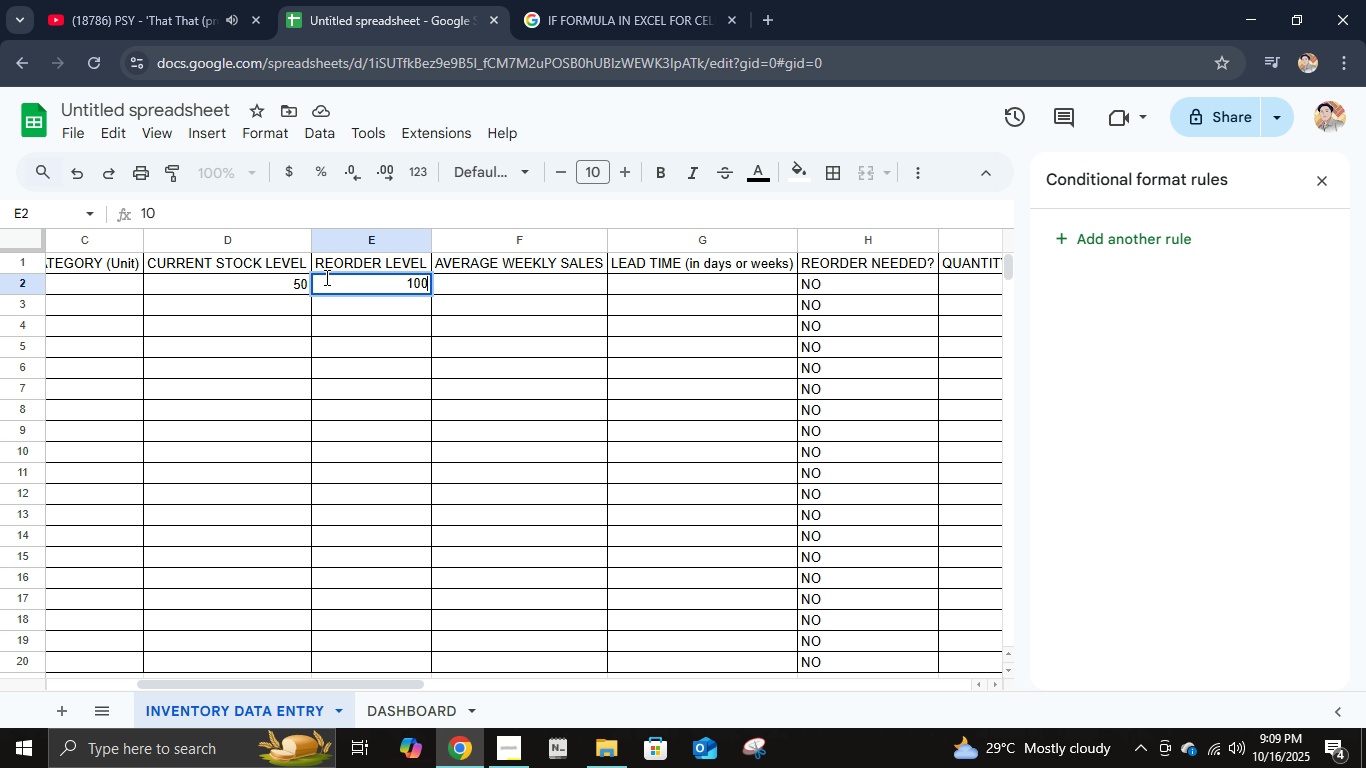 
key(Numpad0)
 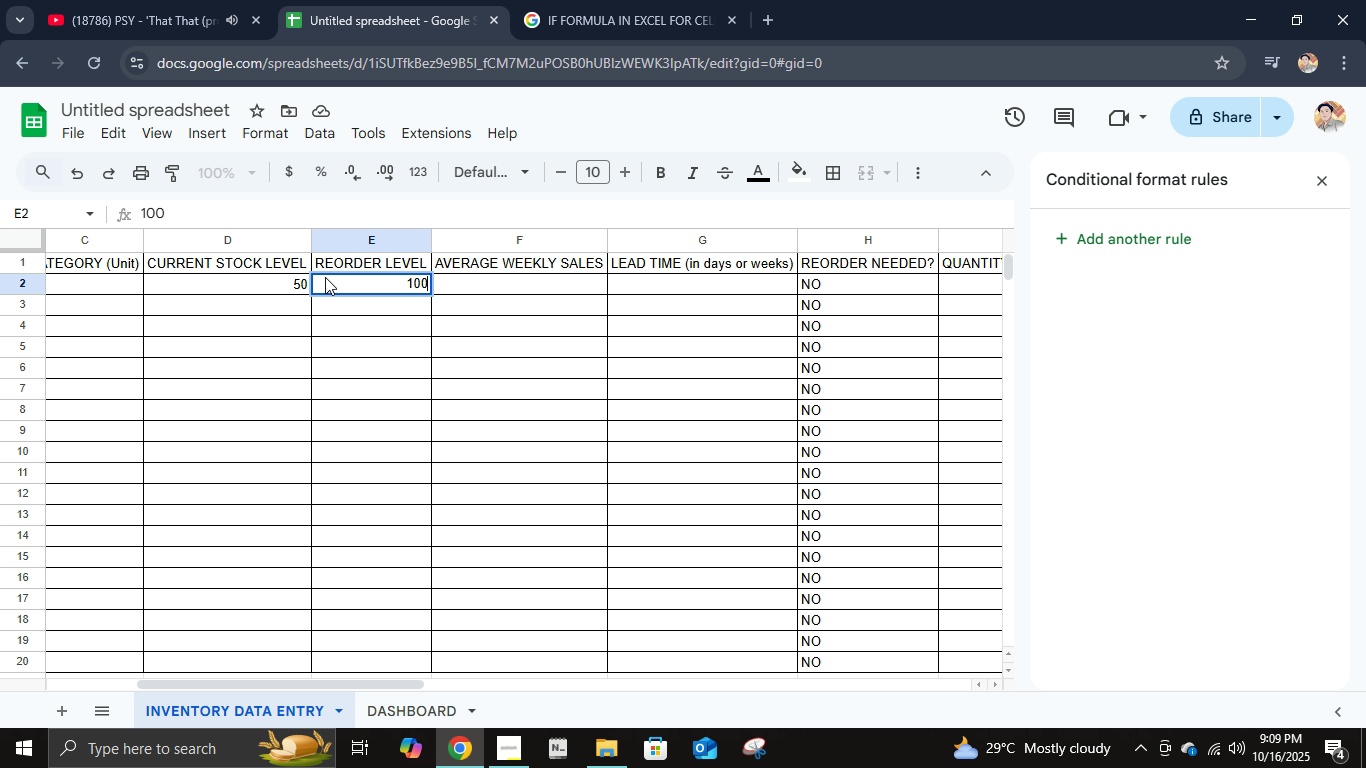 
key(NumpadEnter)
 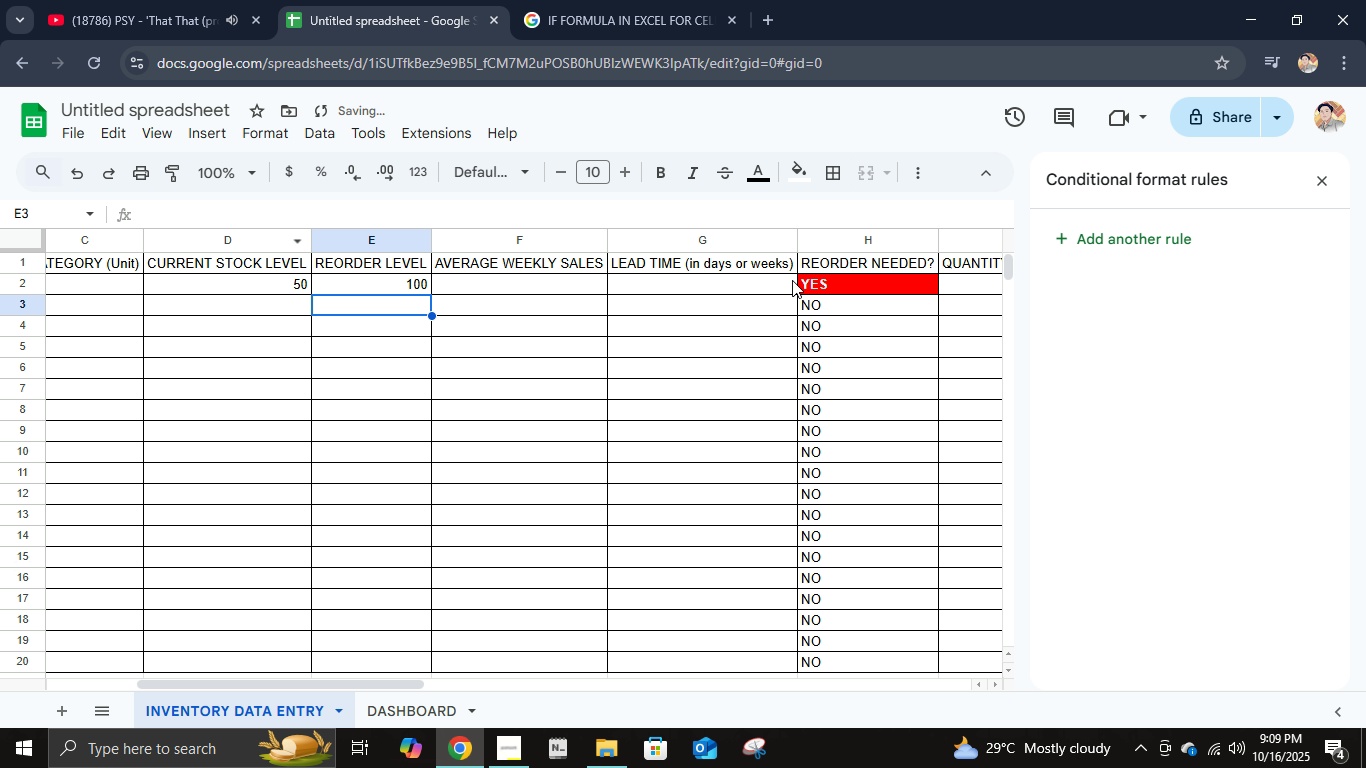 
left_click([807, 279])
 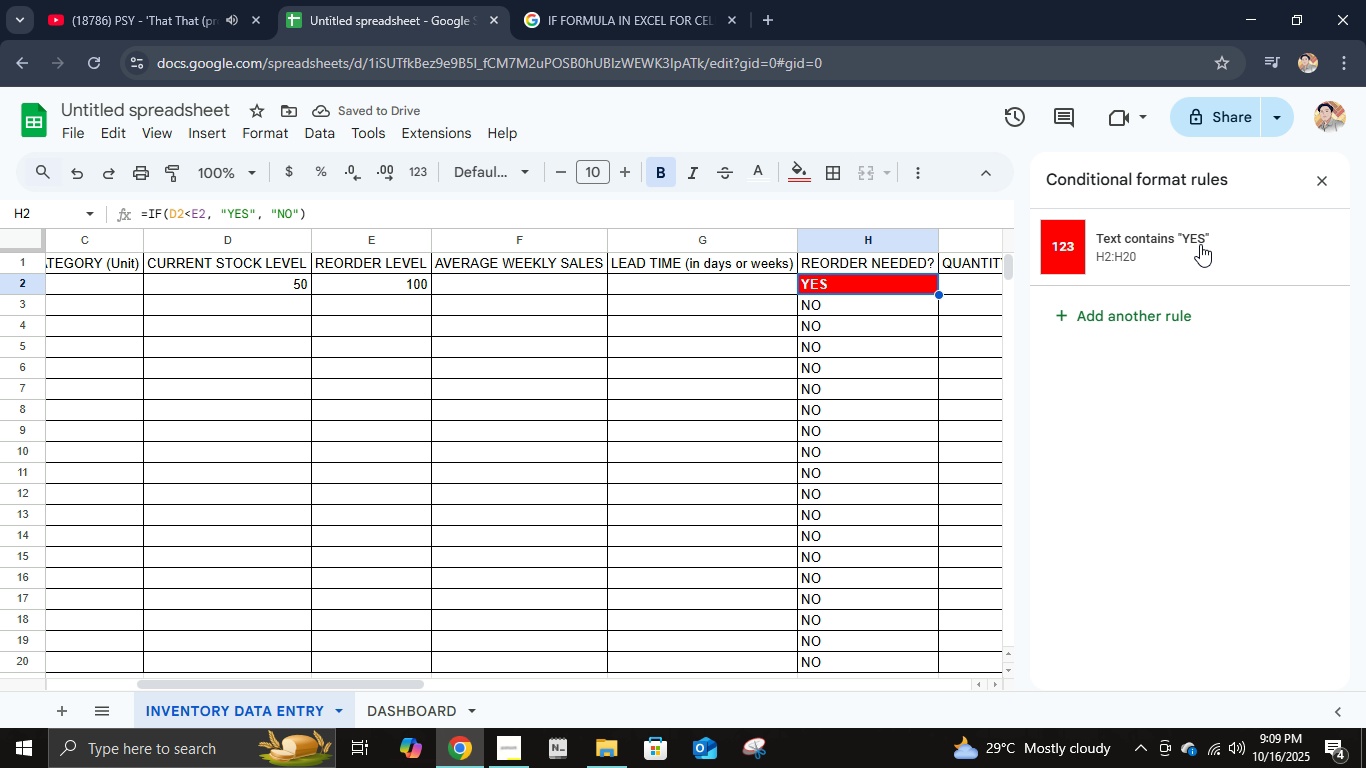 
left_click([1203, 244])
 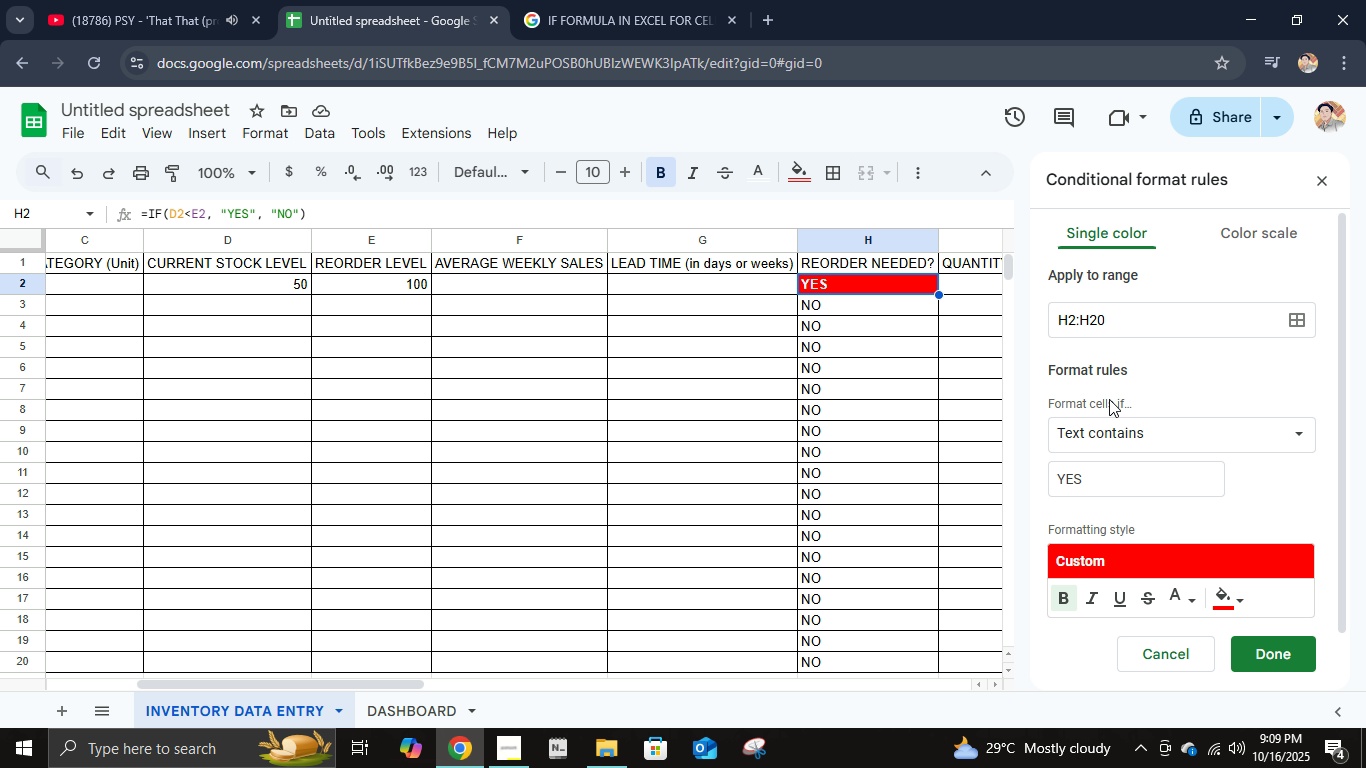 
left_click([1113, 321])
 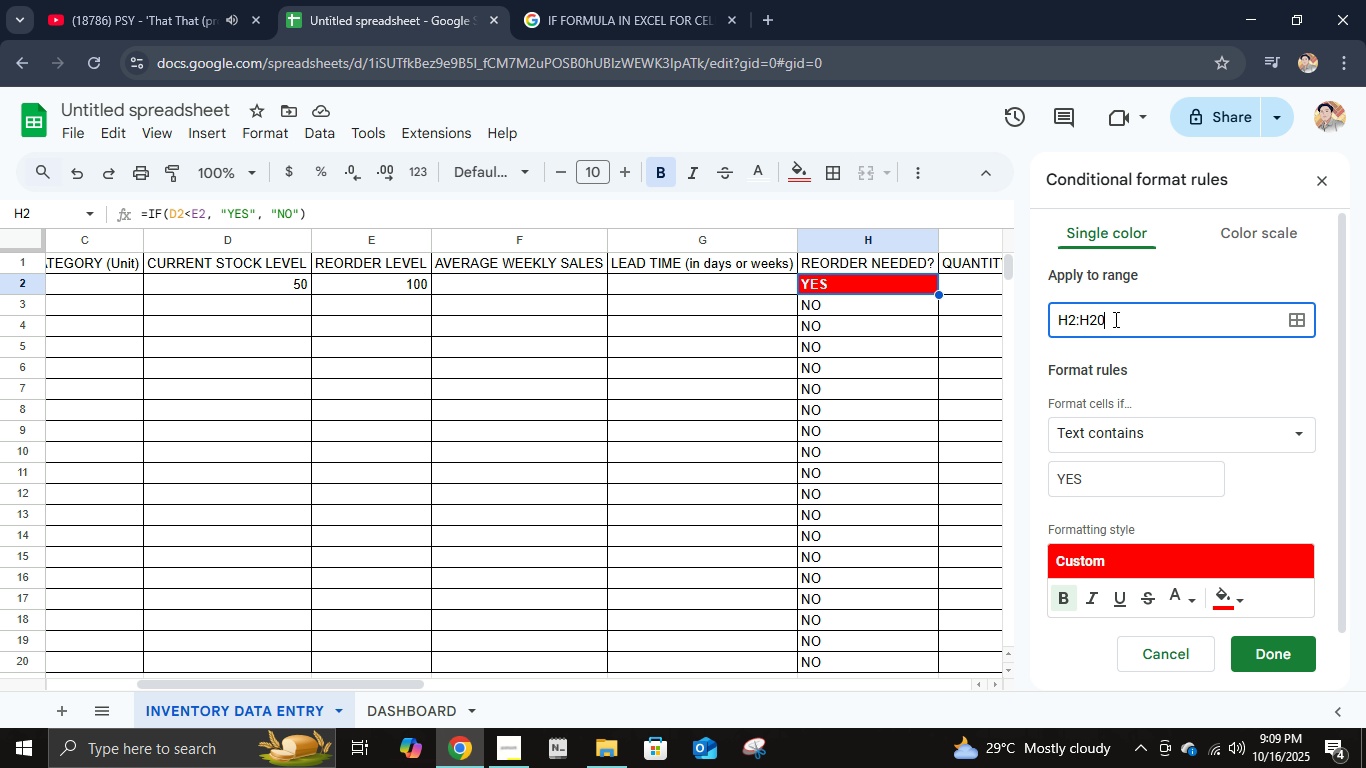 
key(Control+A)
 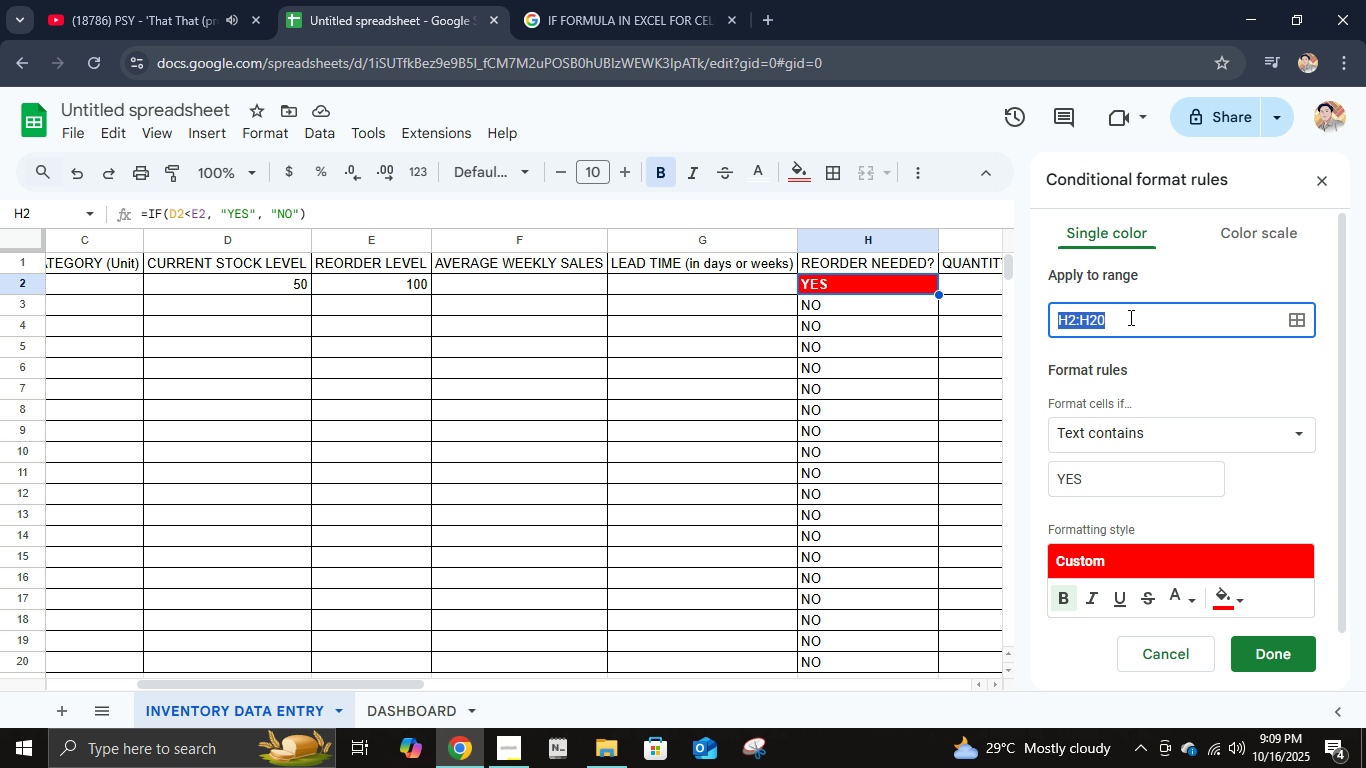 
left_click([1063, 323])
 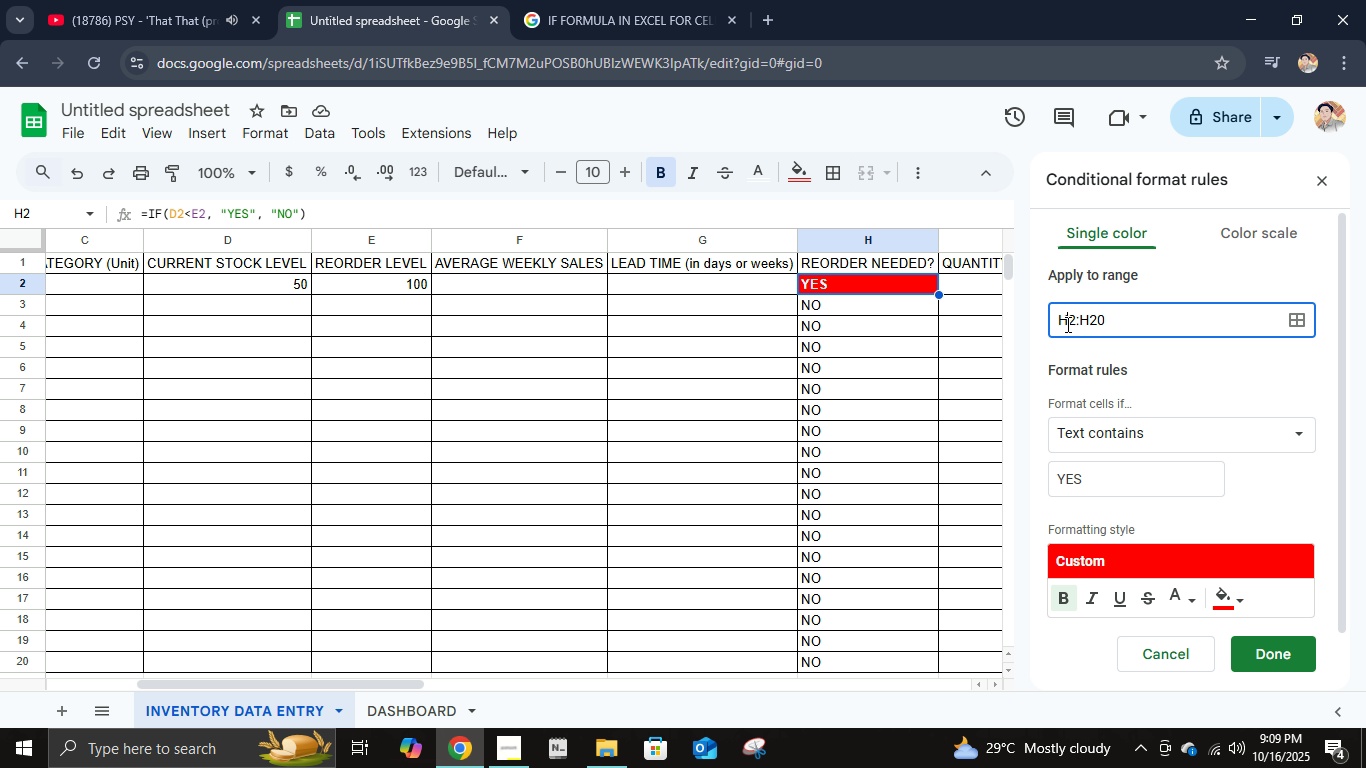 
key(Backspace)
 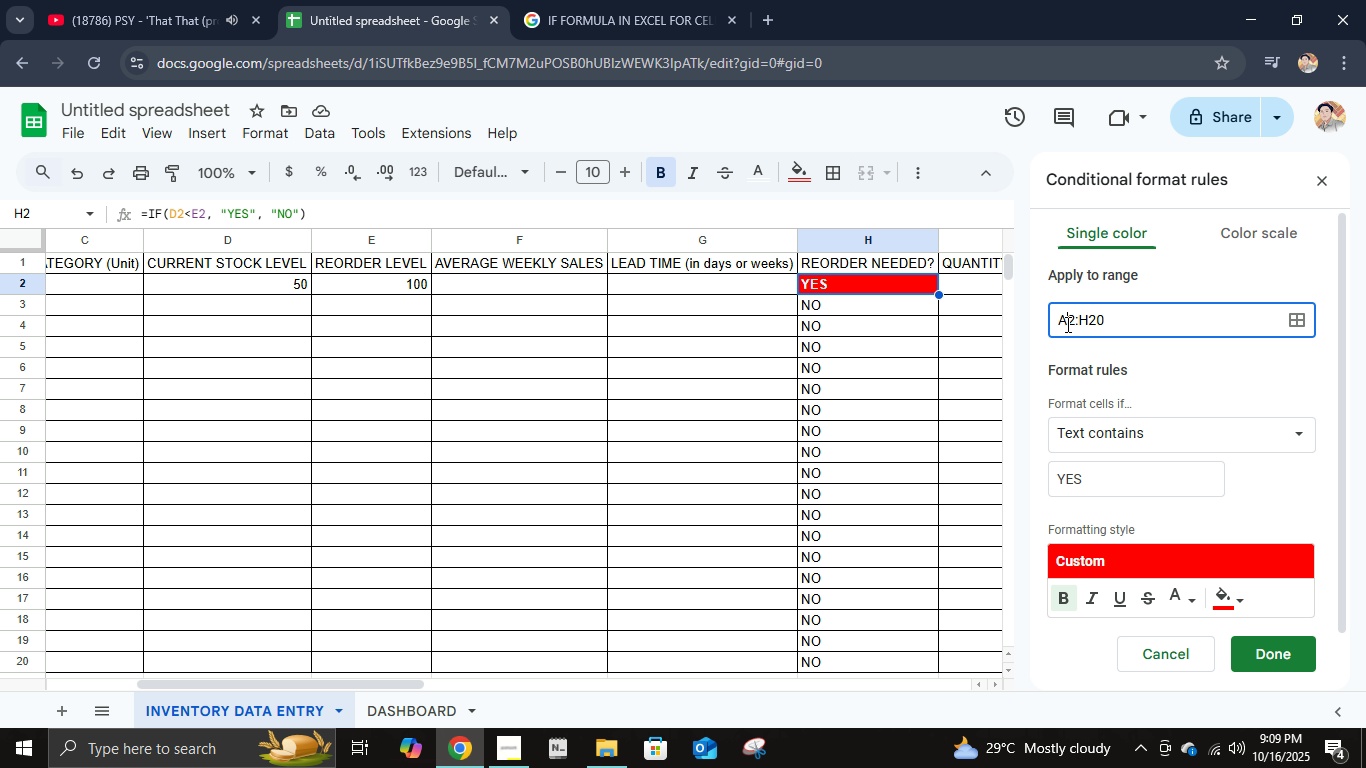 
key(A)
 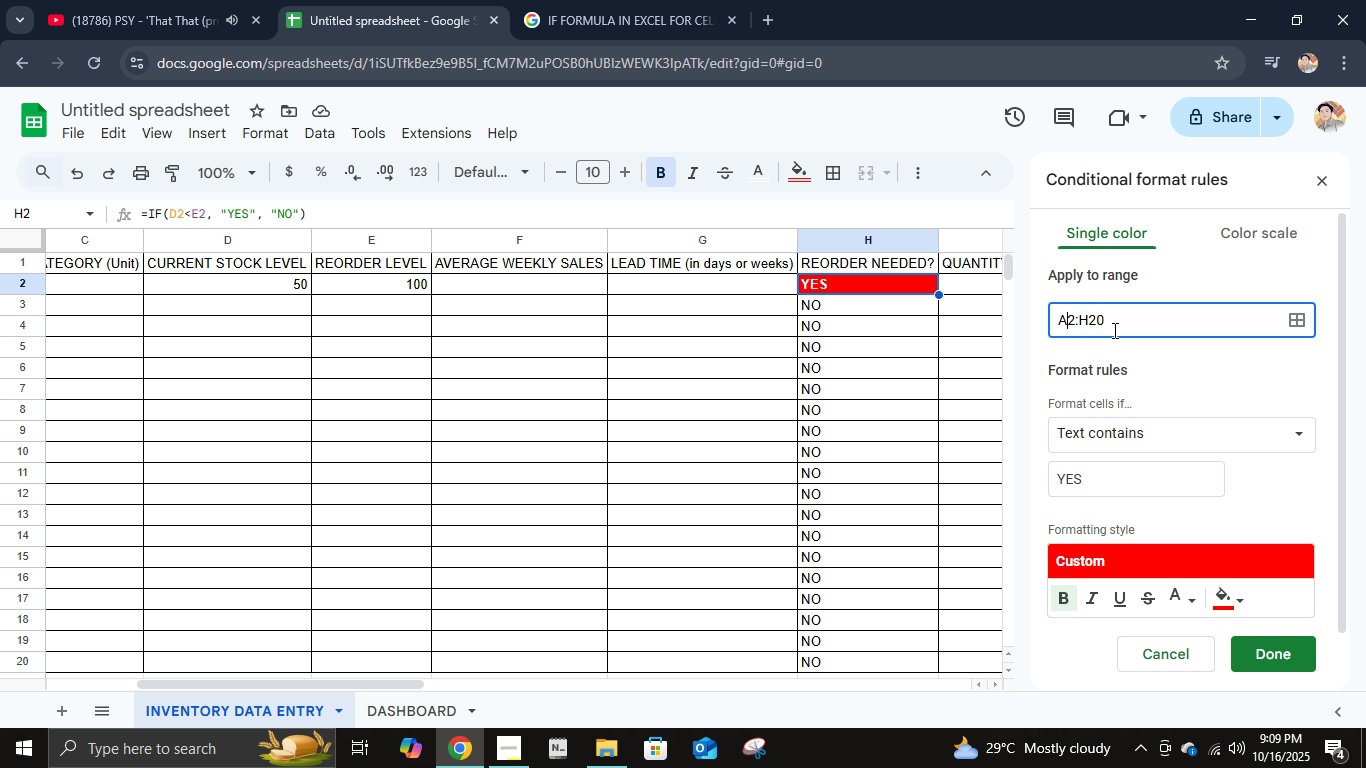 
left_click([1116, 331])
 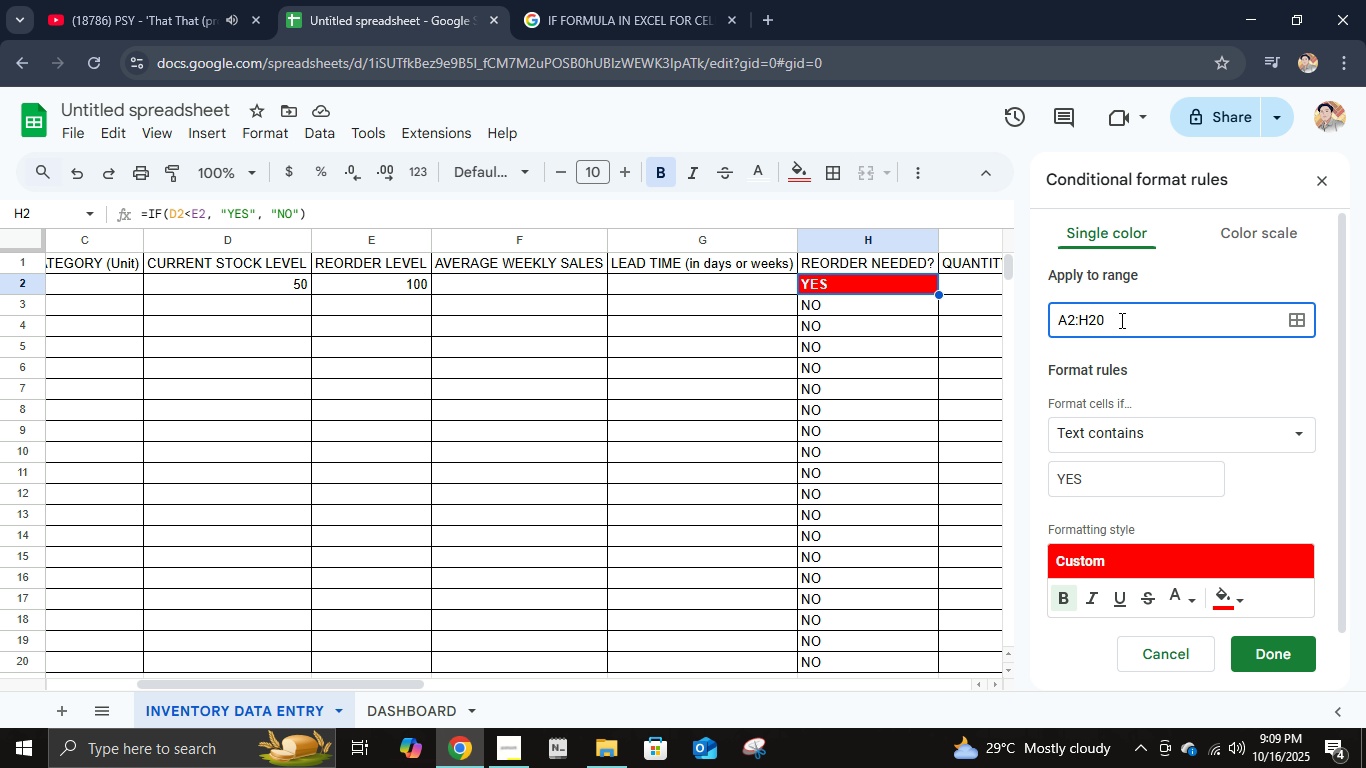 
key(NumpadEnter)
 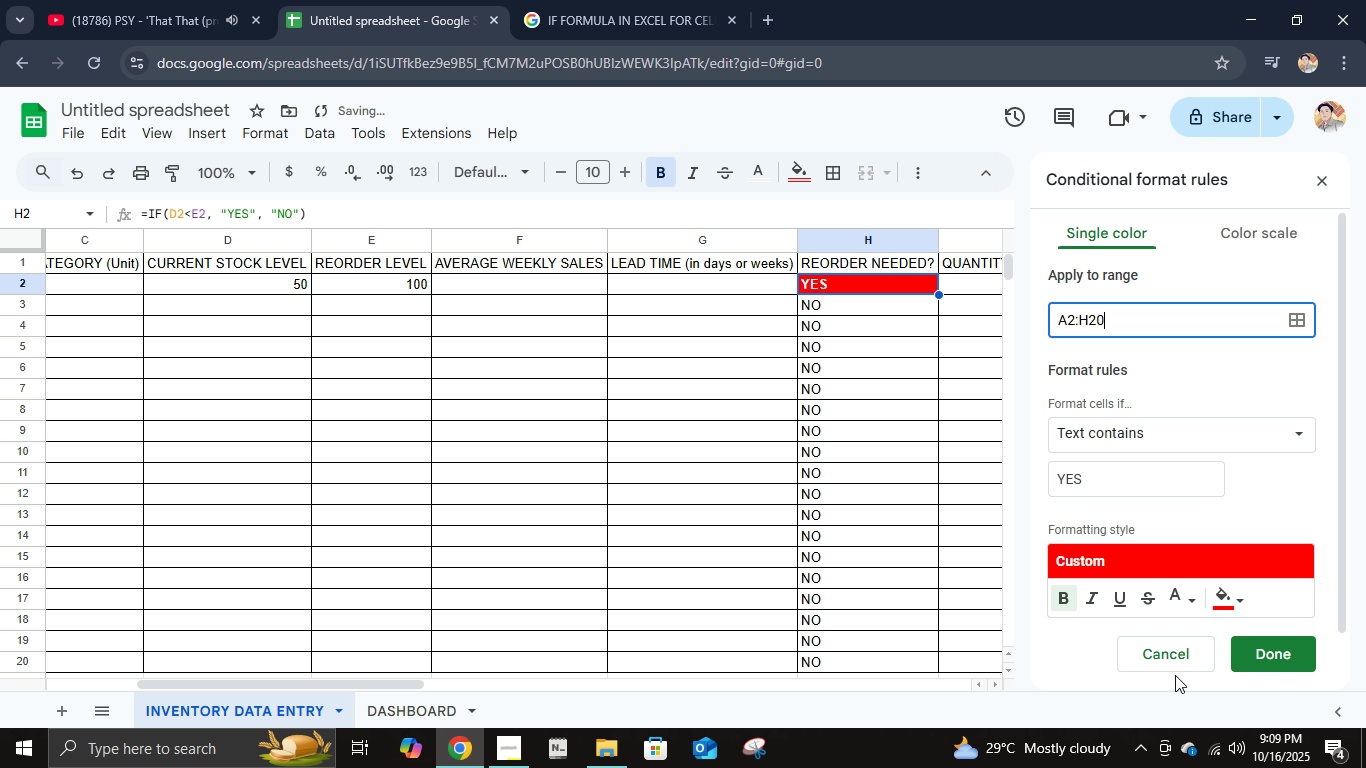 
left_click([1273, 669])
 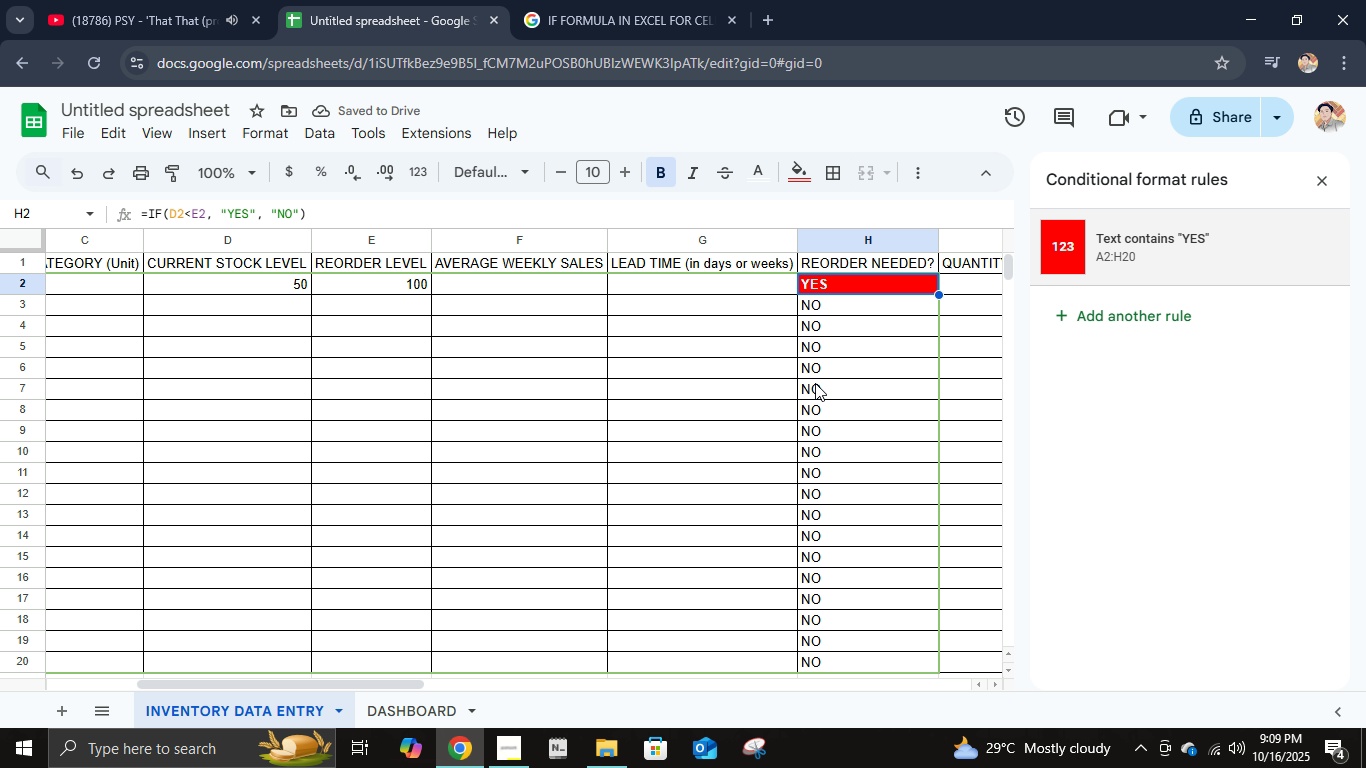 
left_click([1174, 247])
 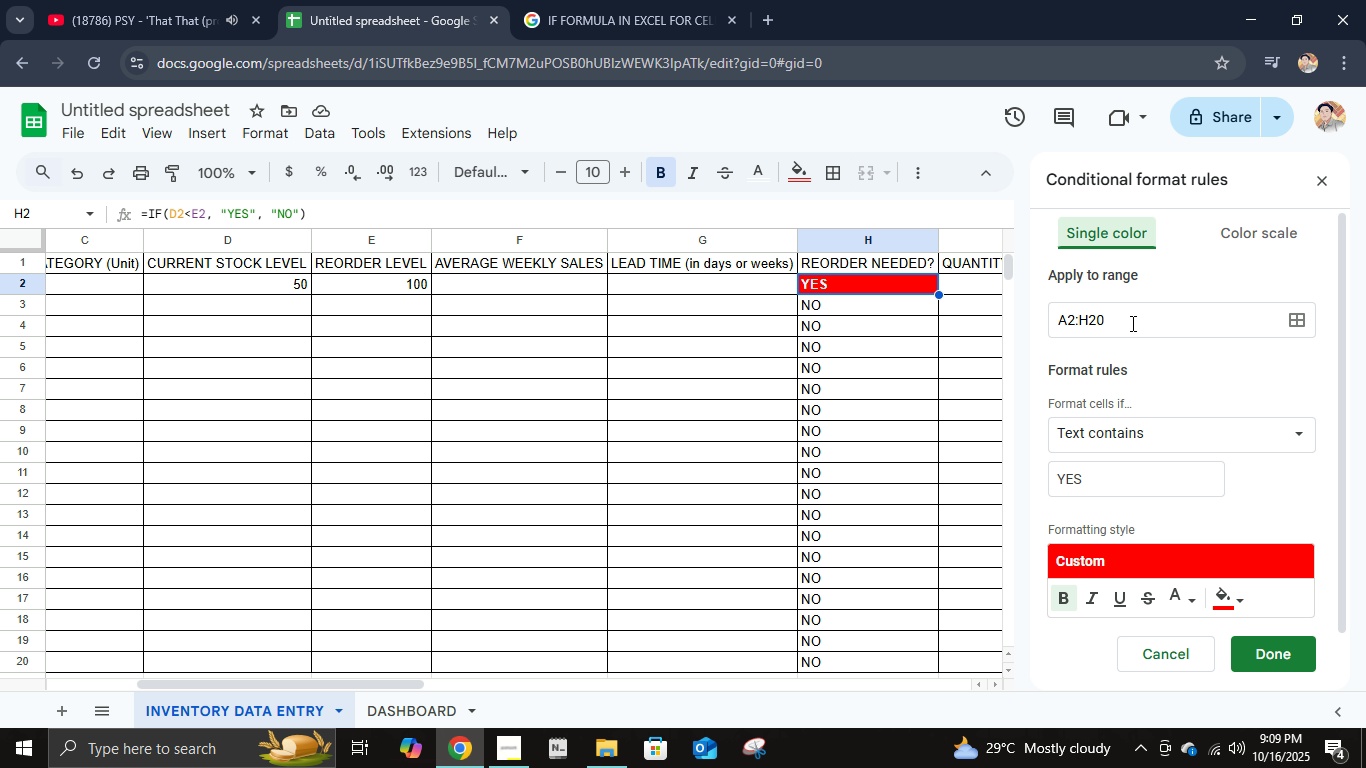 
left_click([1131, 324])
 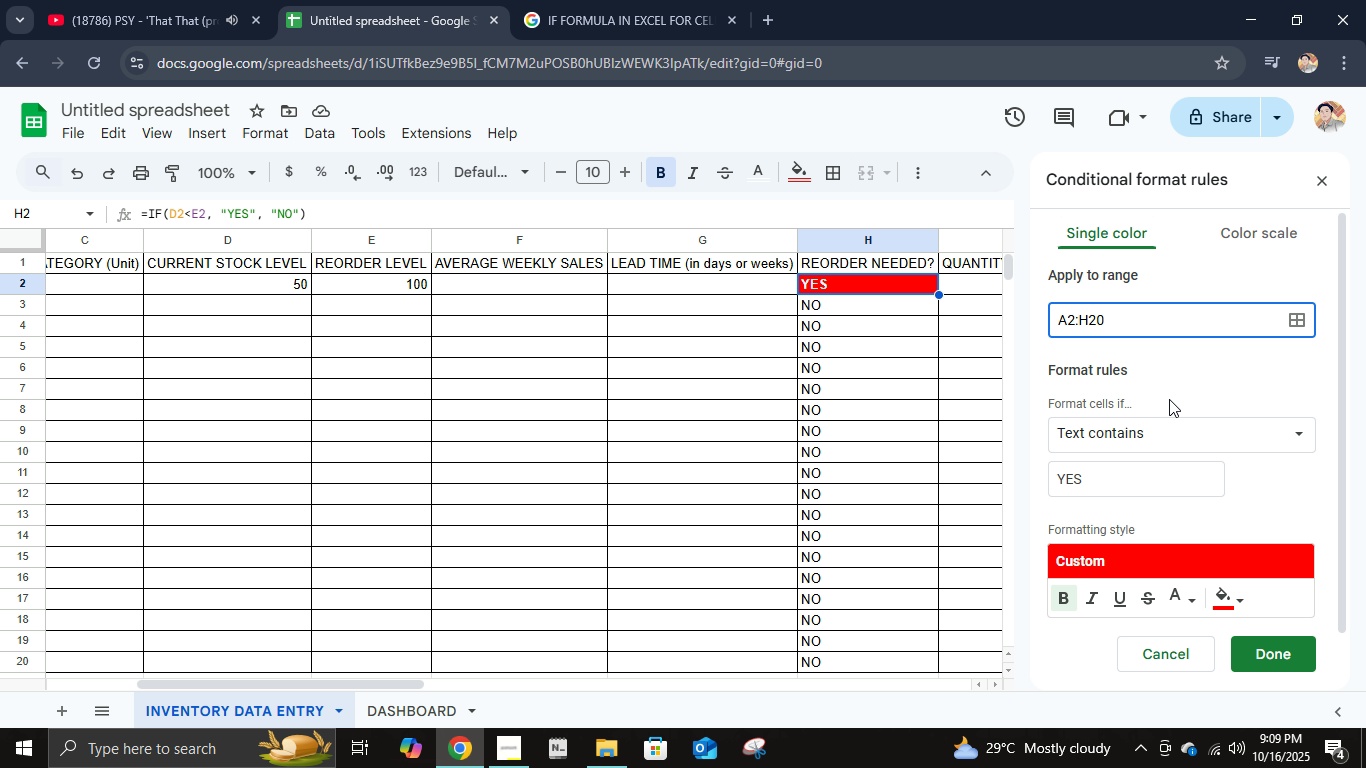 
left_click([1167, 448])
 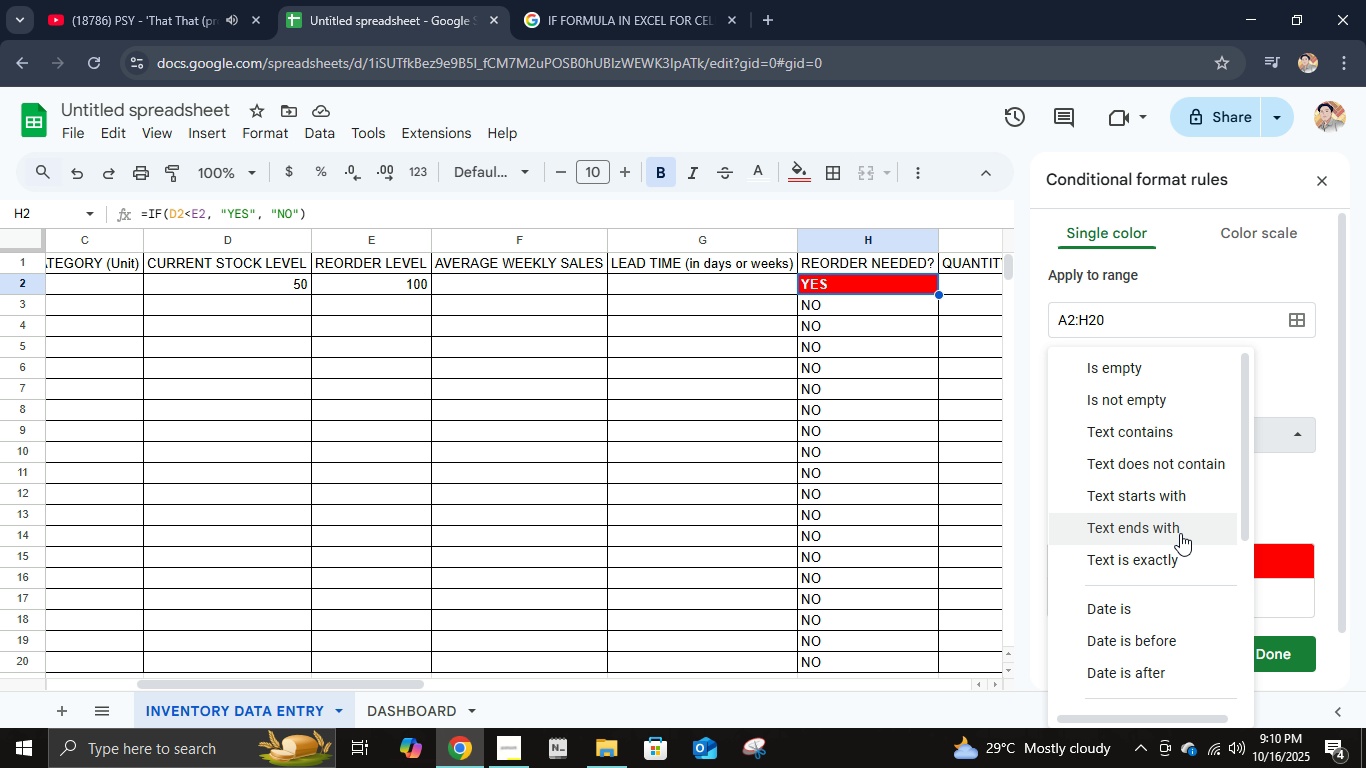 
scroll: coordinate [1189, 518], scroll_direction: up, amount: 2.0
 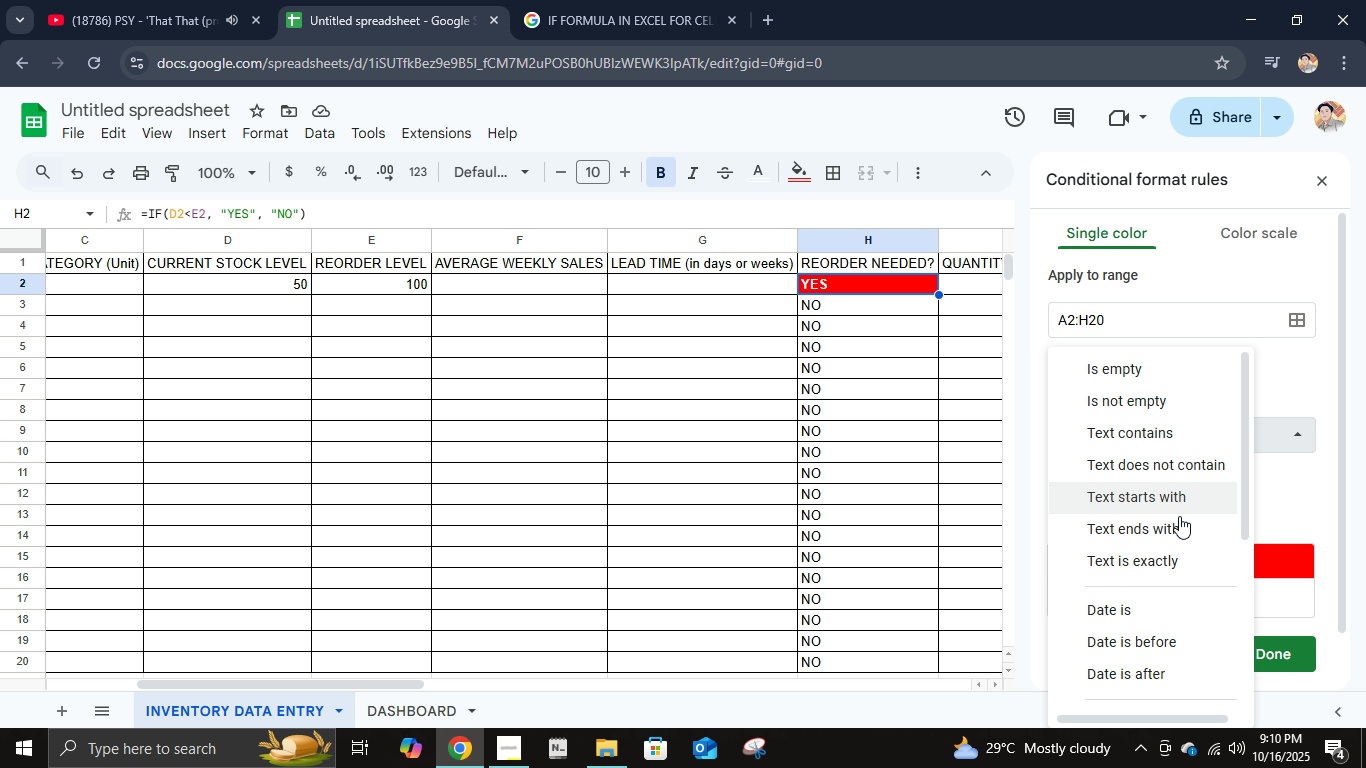 
scroll: coordinate [1177, 664], scroll_direction: down, amount: 9.0
 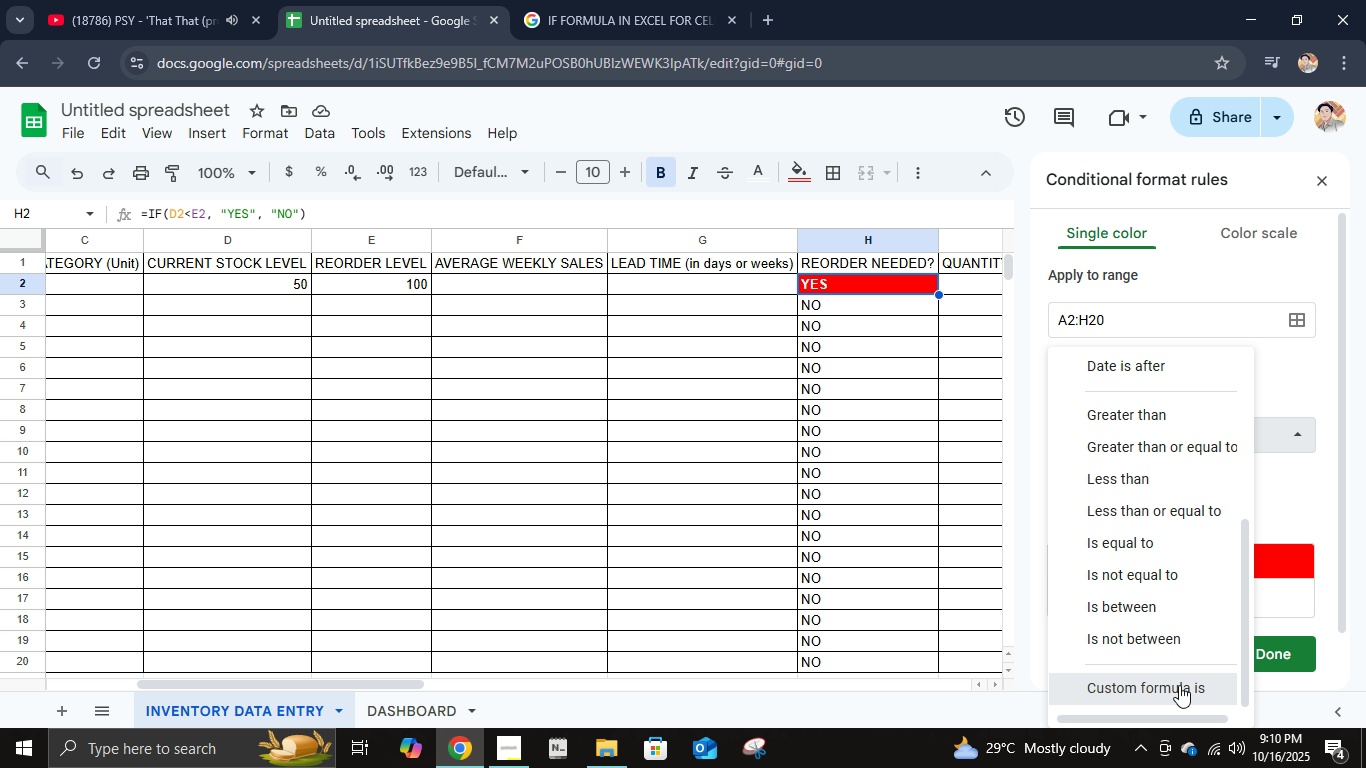 
left_click([1179, 685])
 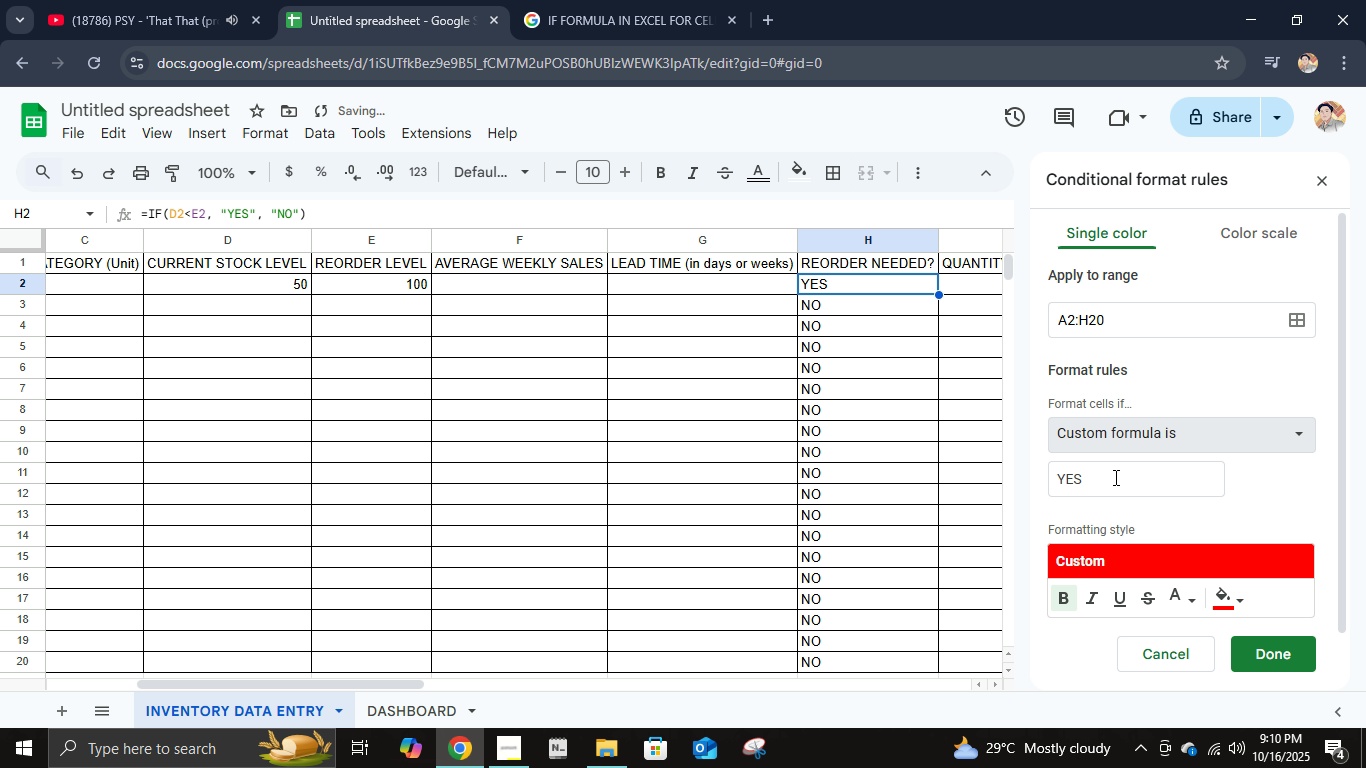 
left_click([1115, 475])
 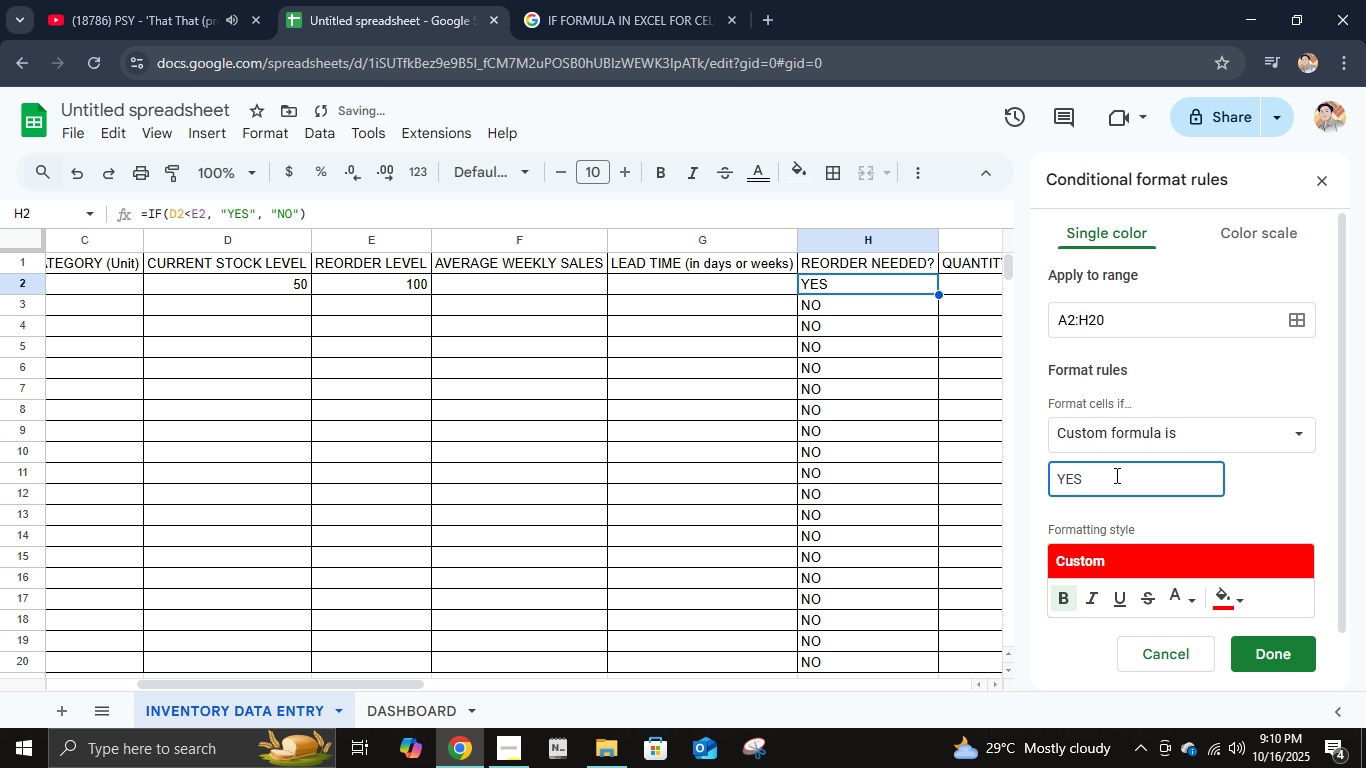 
key(Control+A)
 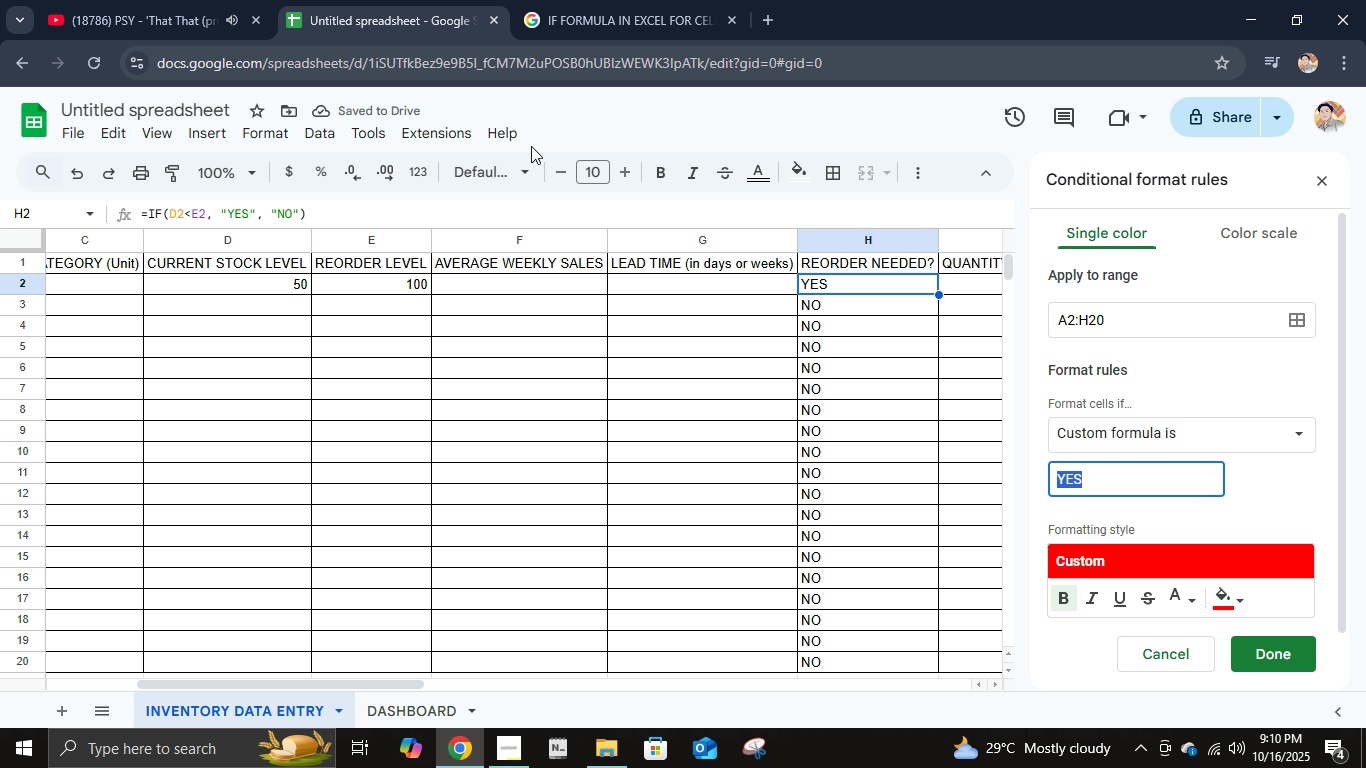 
left_click([615, 0])
 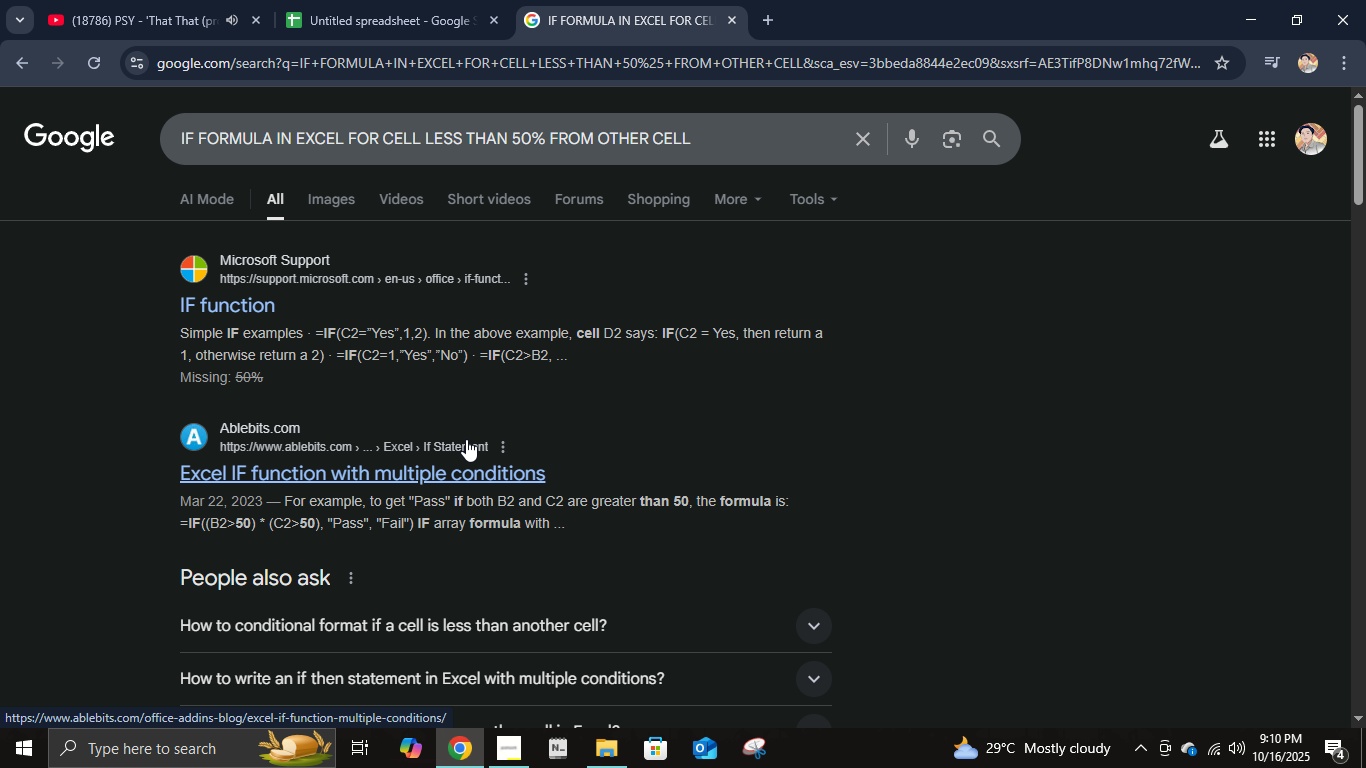 
scroll: coordinate [467, 445], scroll_direction: down, amount: 2.0
 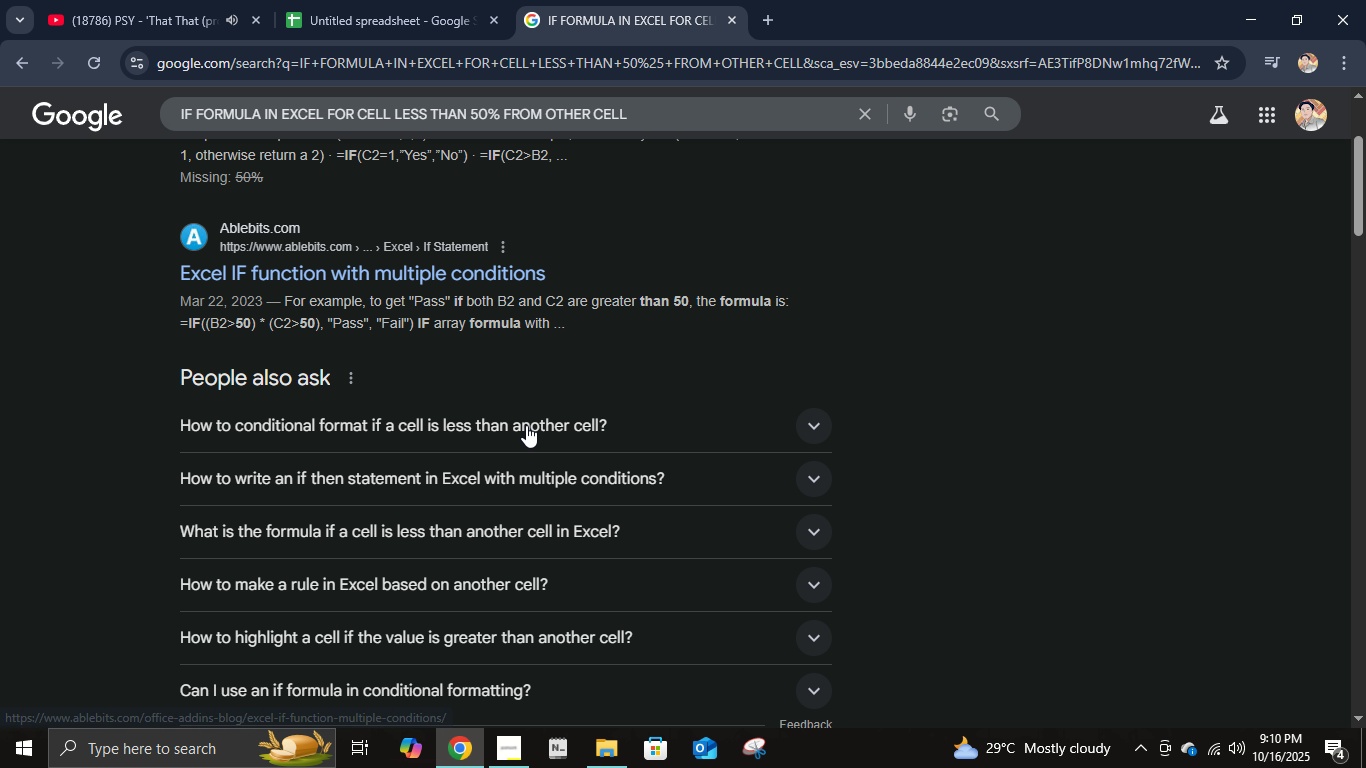 
left_click([526, 425])
 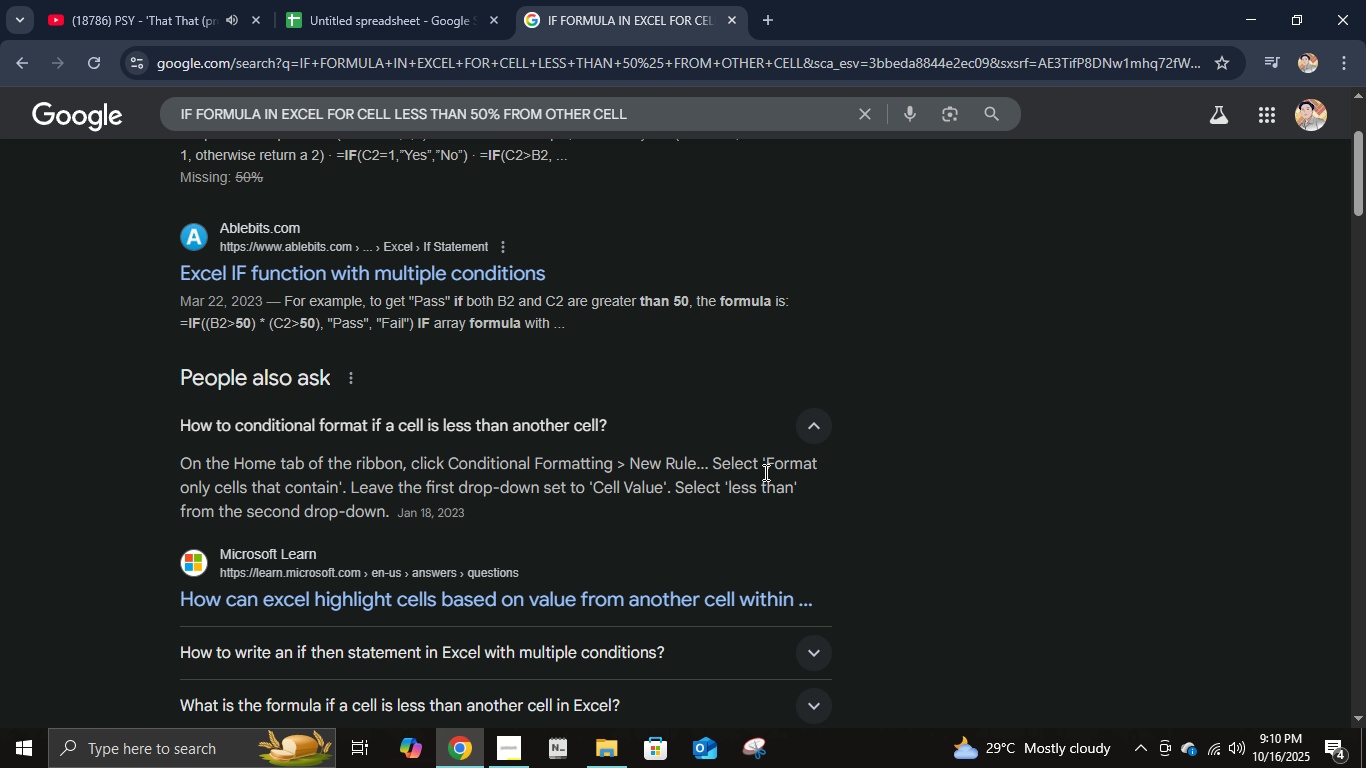 
scroll: coordinate [627, 546], scroll_direction: down, amount: 2.0
 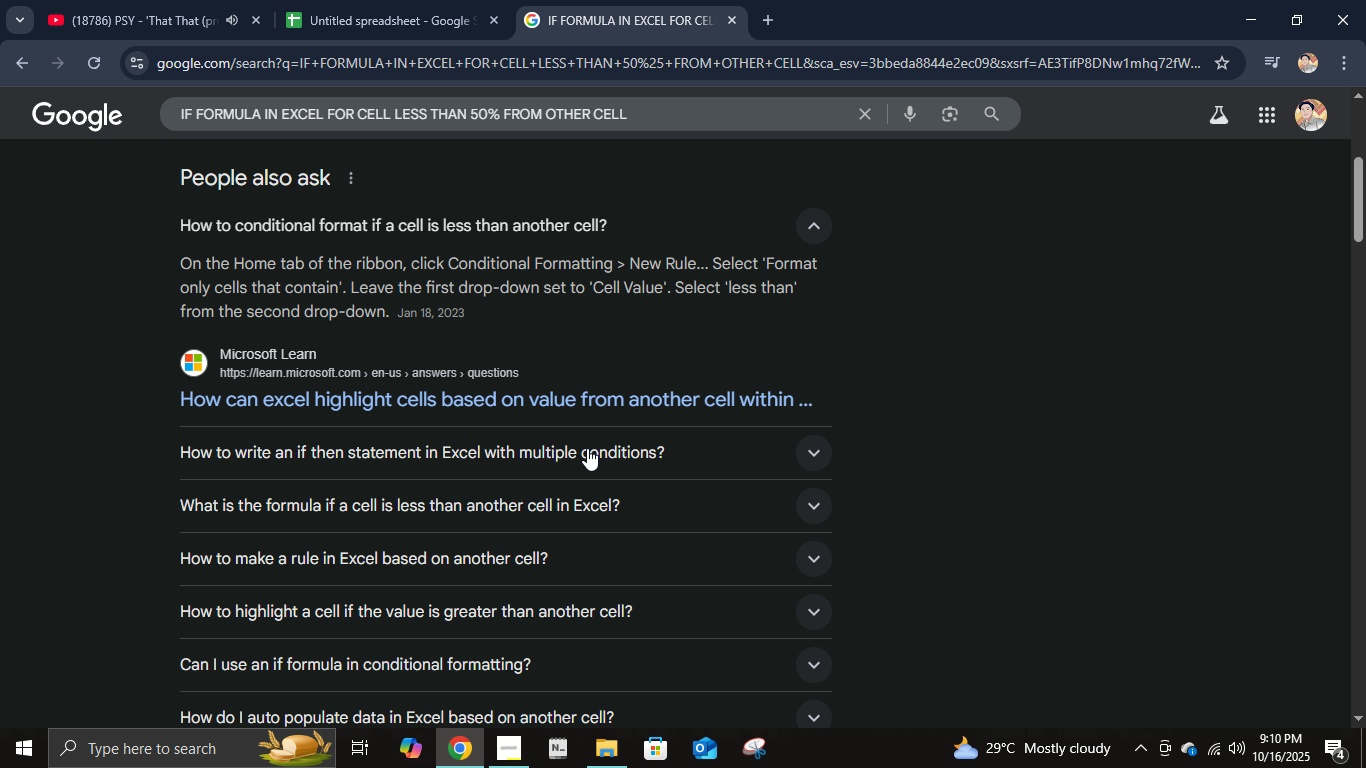 
scroll: coordinate [588, 449], scroll_direction: up, amount: 8.0
 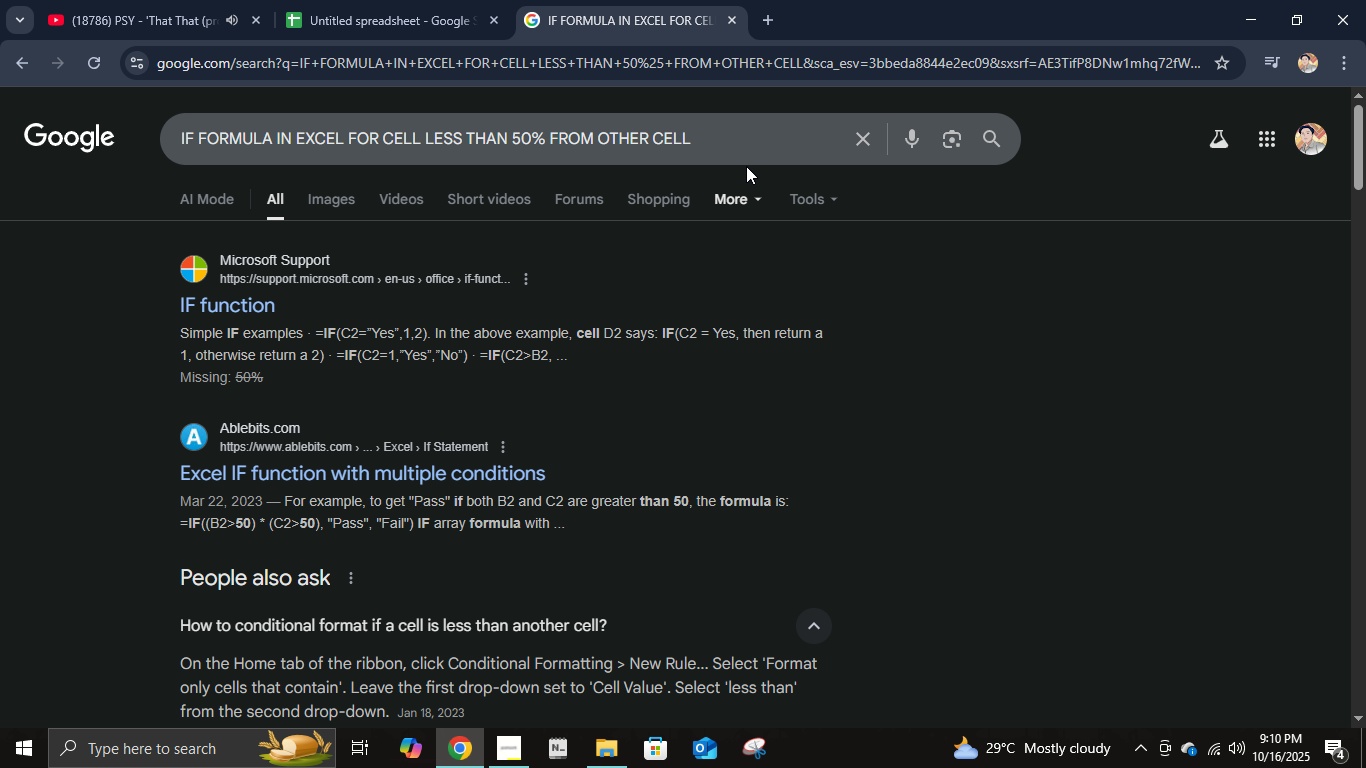 
left_click([764, 136])
 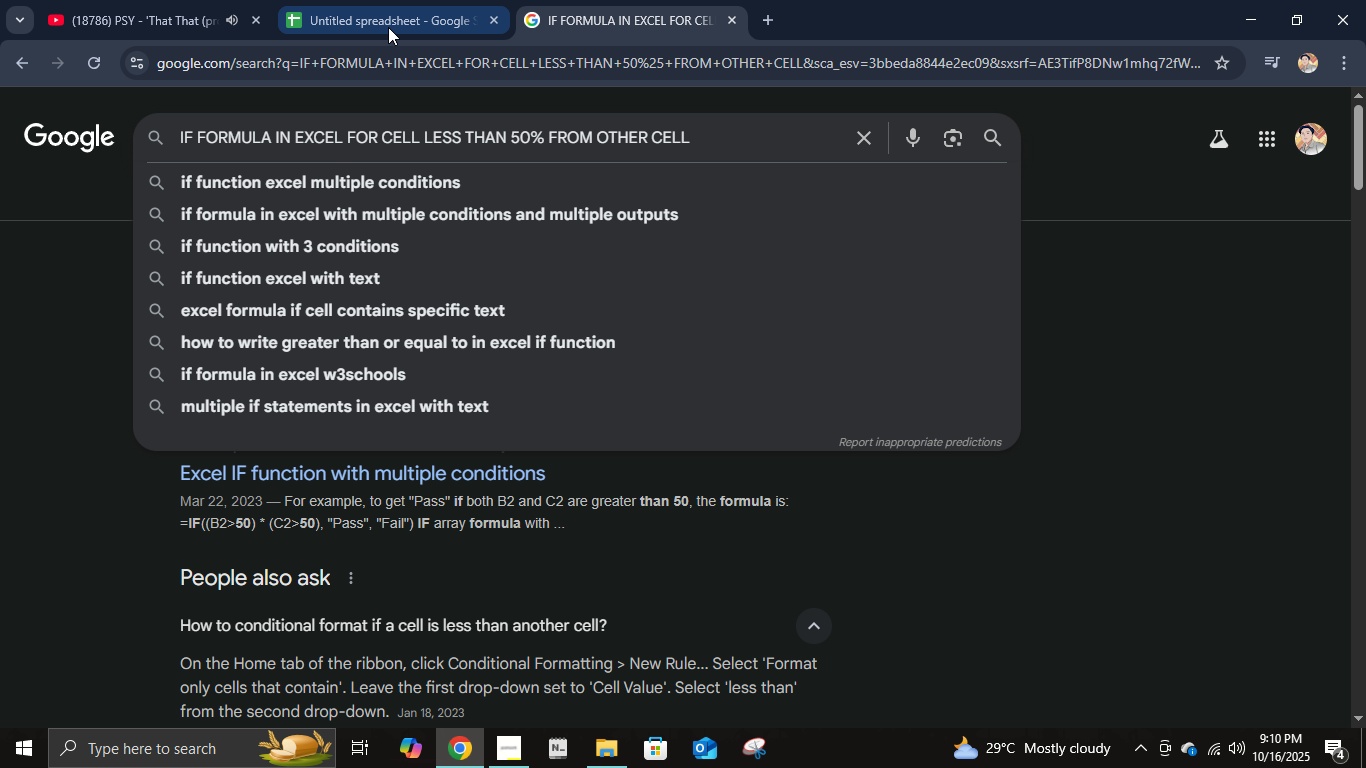 
left_click([391, 12])
 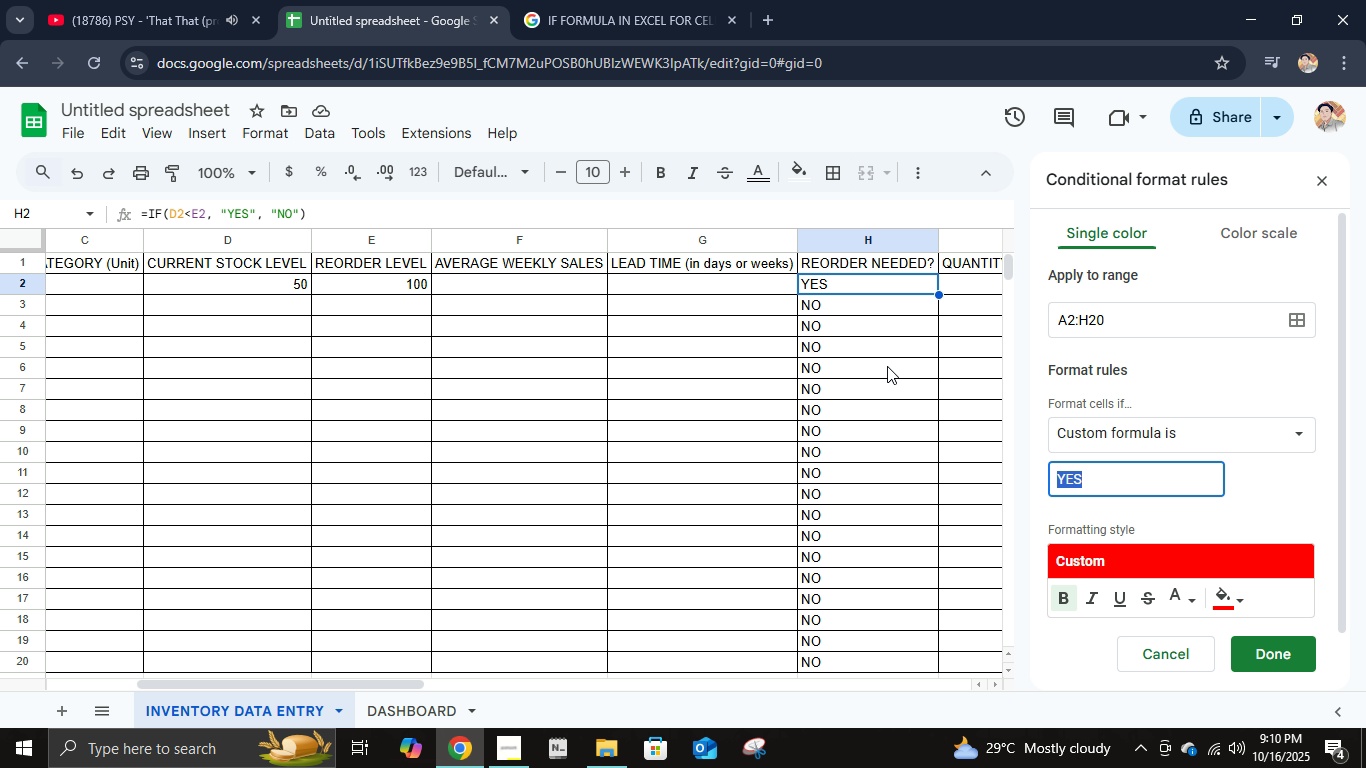 
left_click([527, 0])
 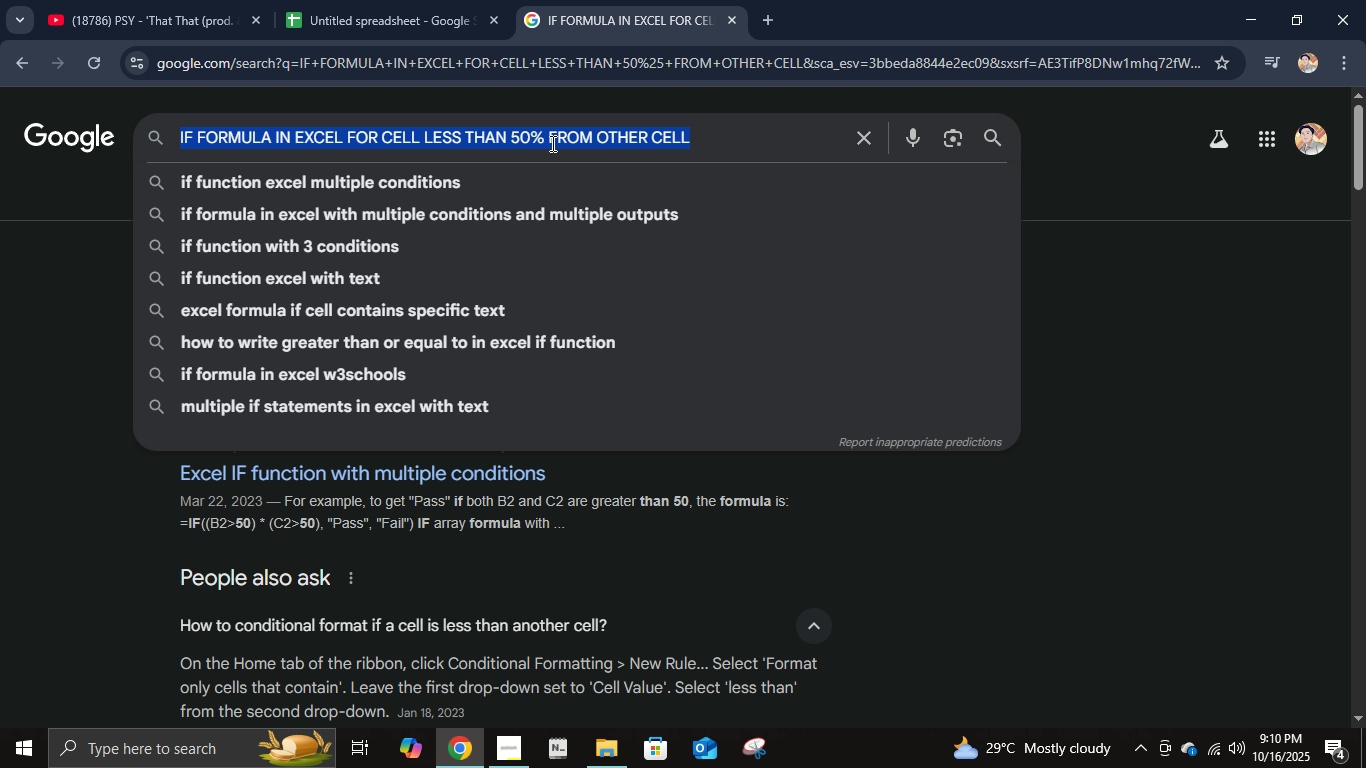 
key(Control+ControlLeft)
 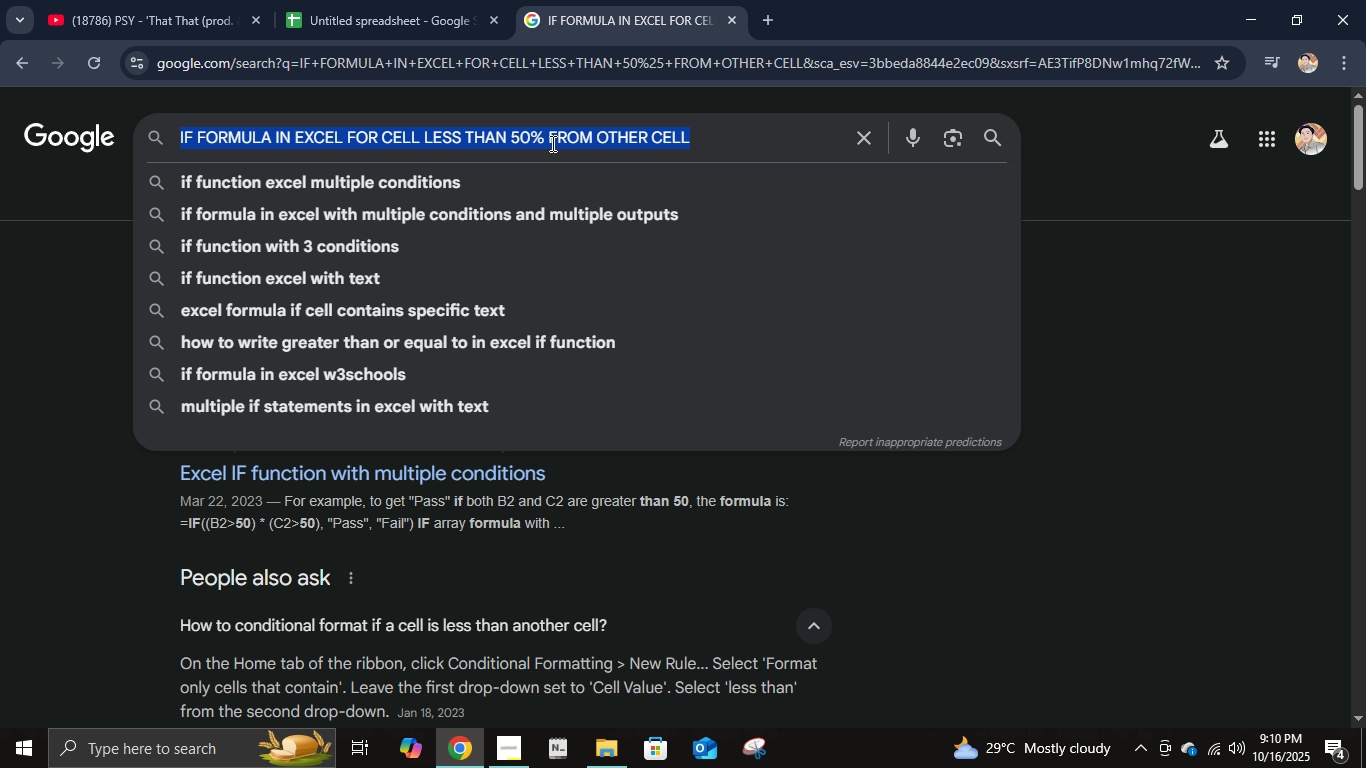 
key(Control+A)
 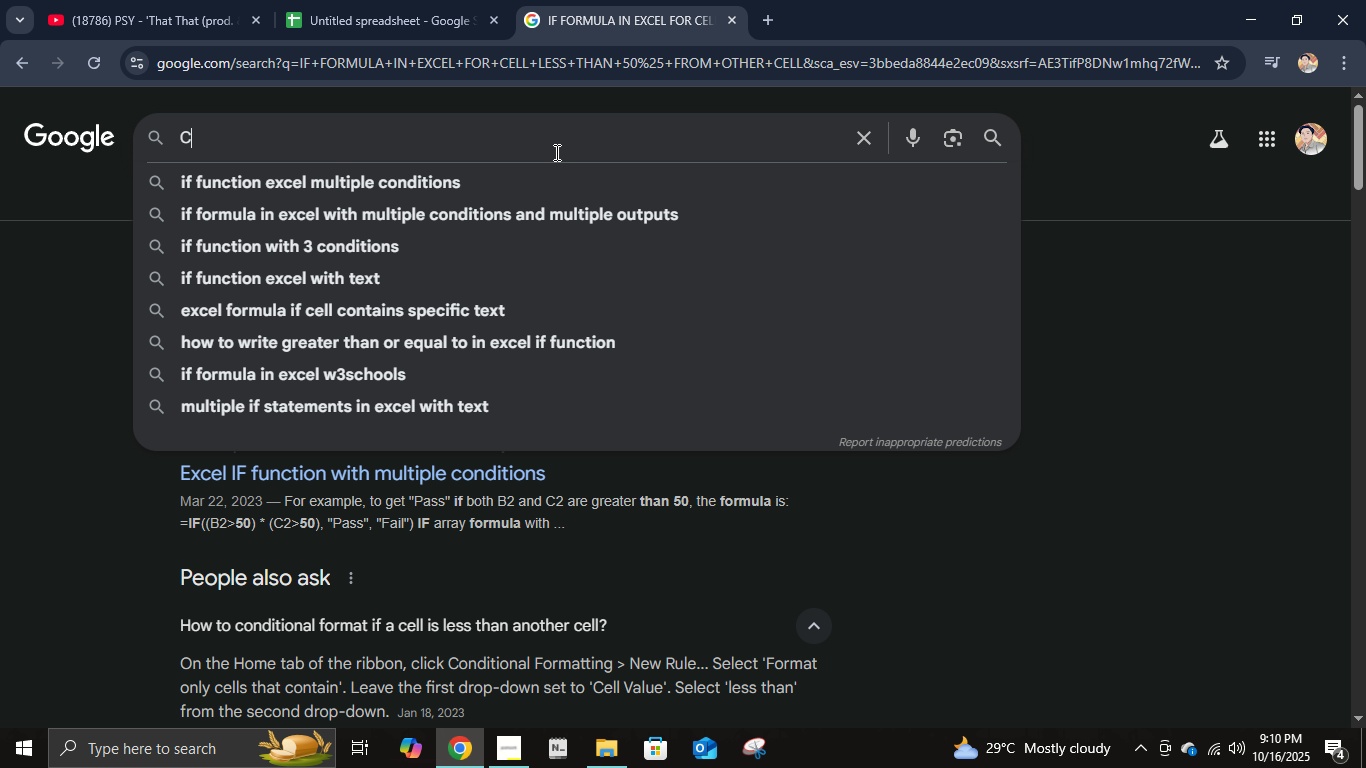 
type(conditional formula for highlighting cella)
key(Backspace)
type(s)
 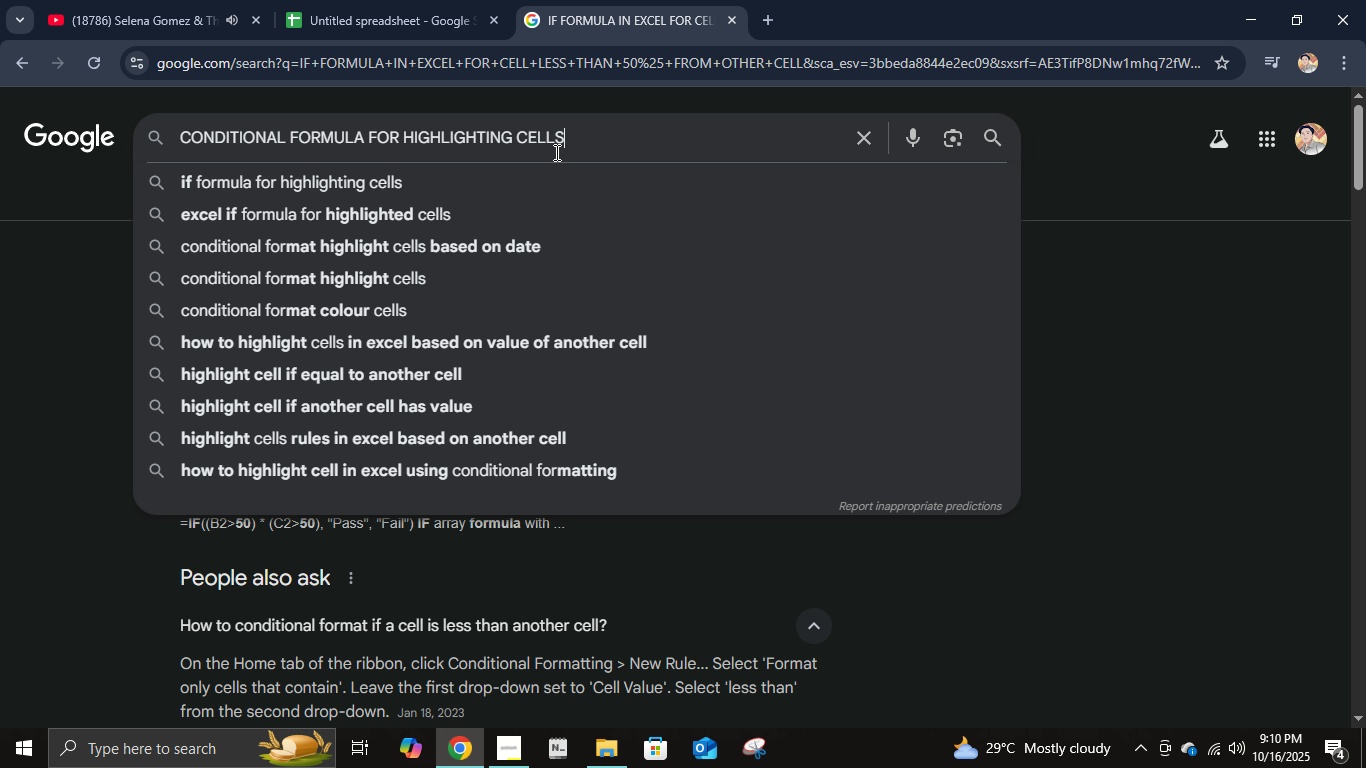 
key(Enter)
 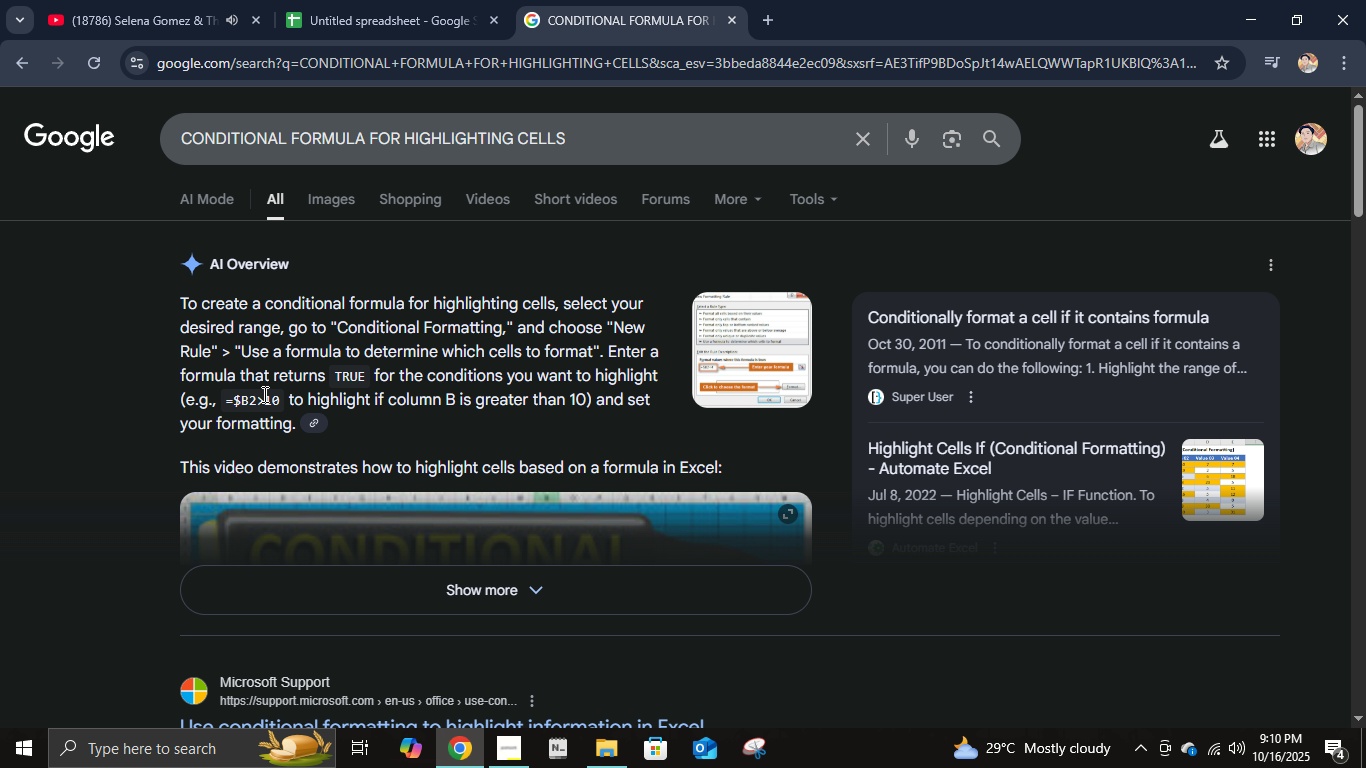 
wait(10.37)
 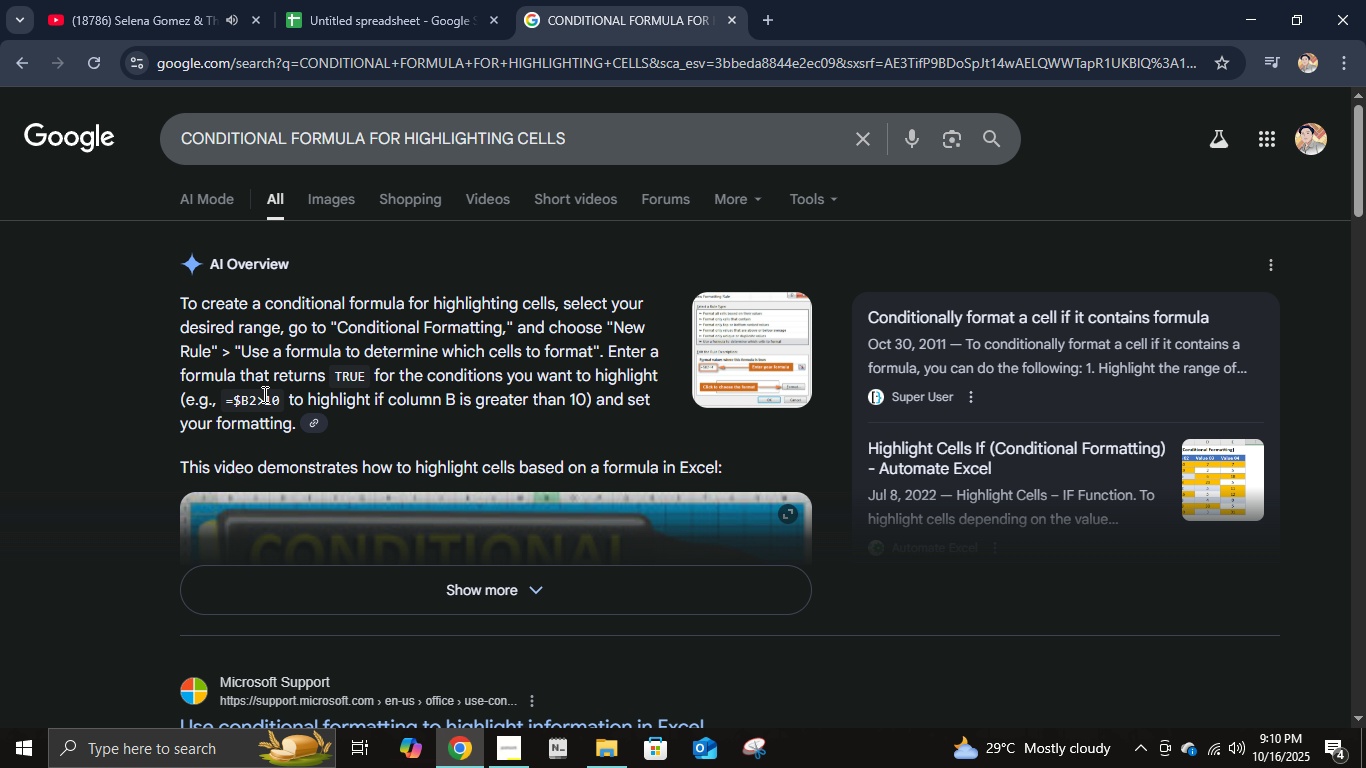 
left_click([517, 593])
 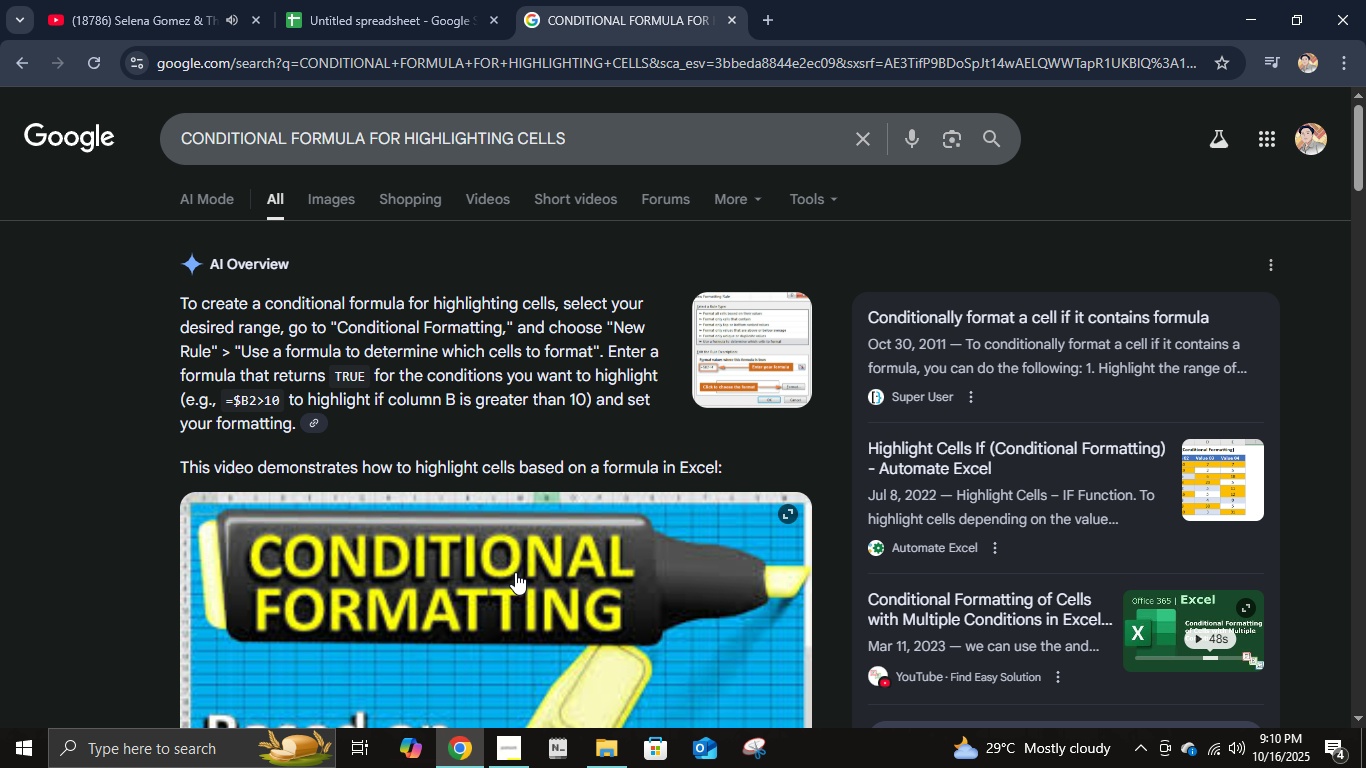 
scroll: coordinate [518, 555], scroll_direction: down, amount: 8.0
 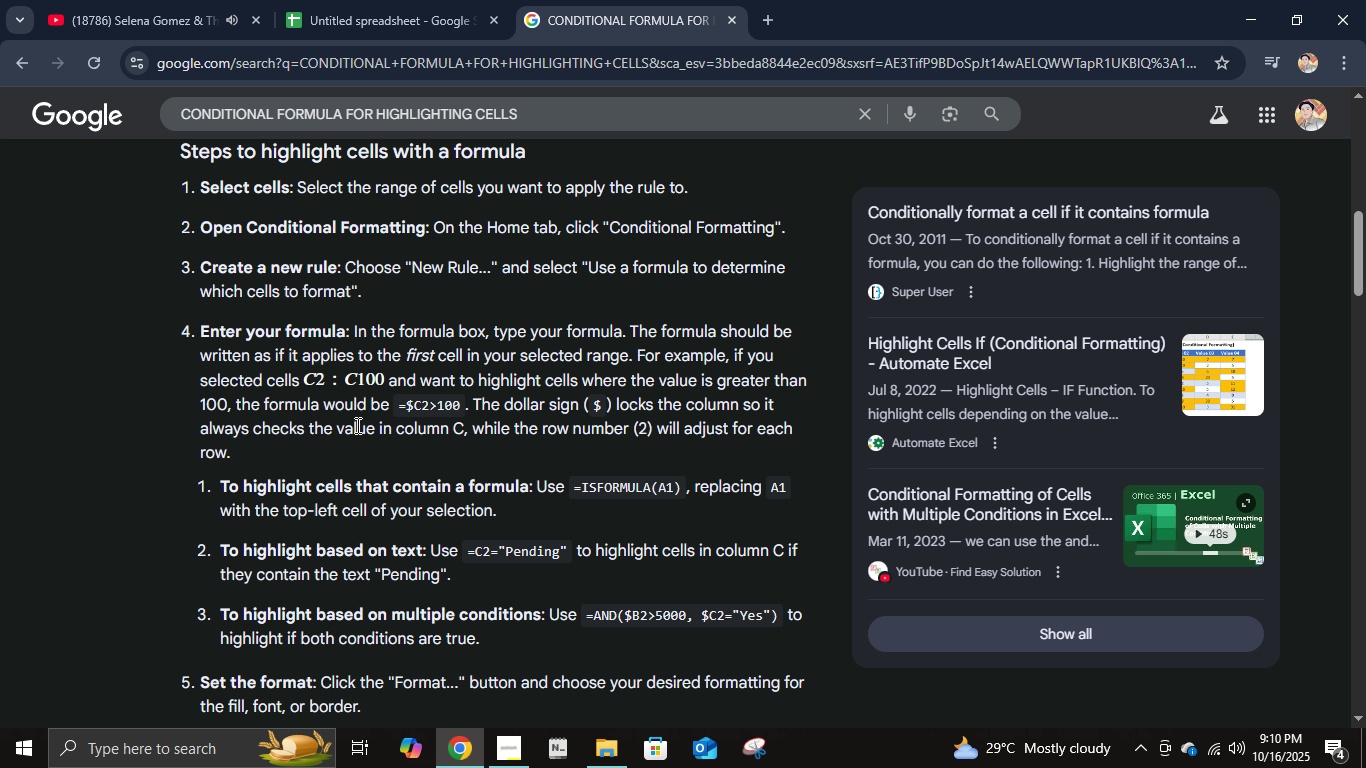 
wait(11.07)
 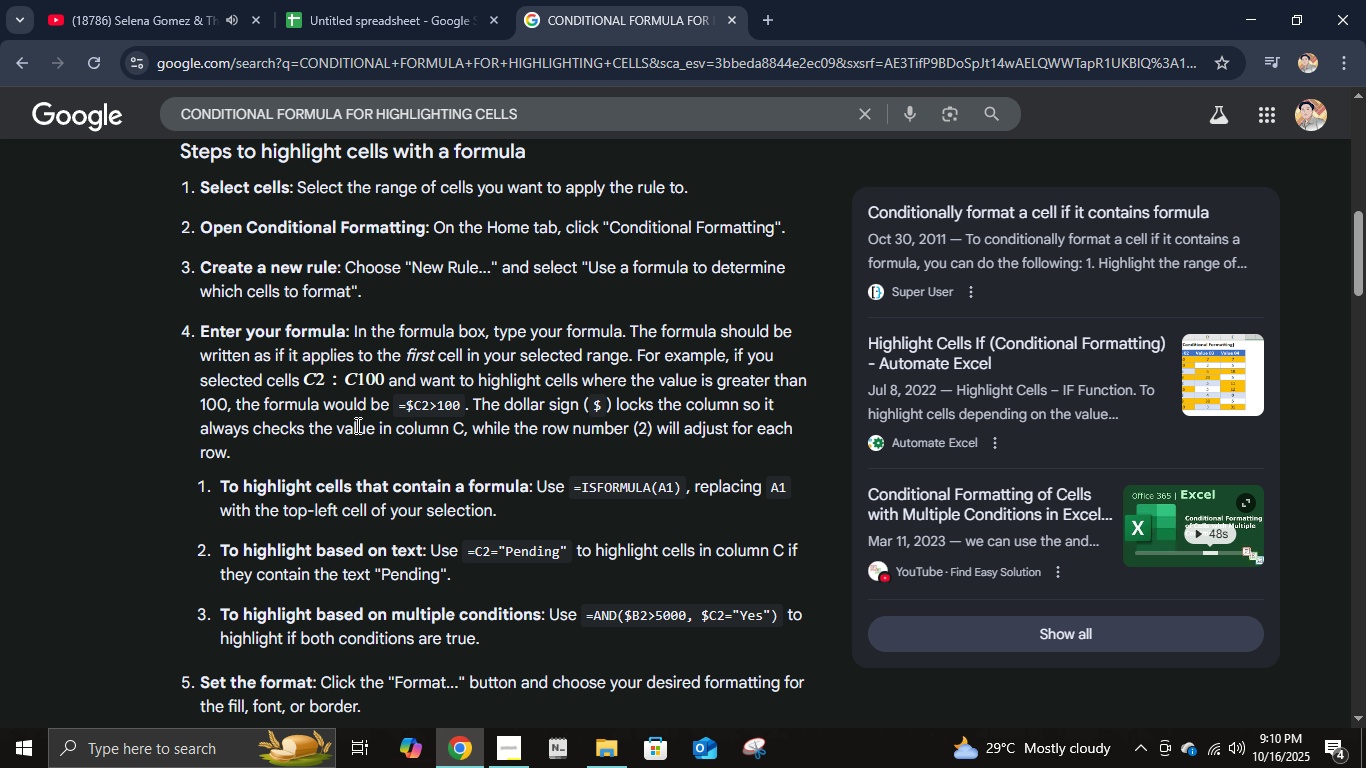 
scroll: coordinate [530, 540], scroll_direction: down, amount: 8.0
 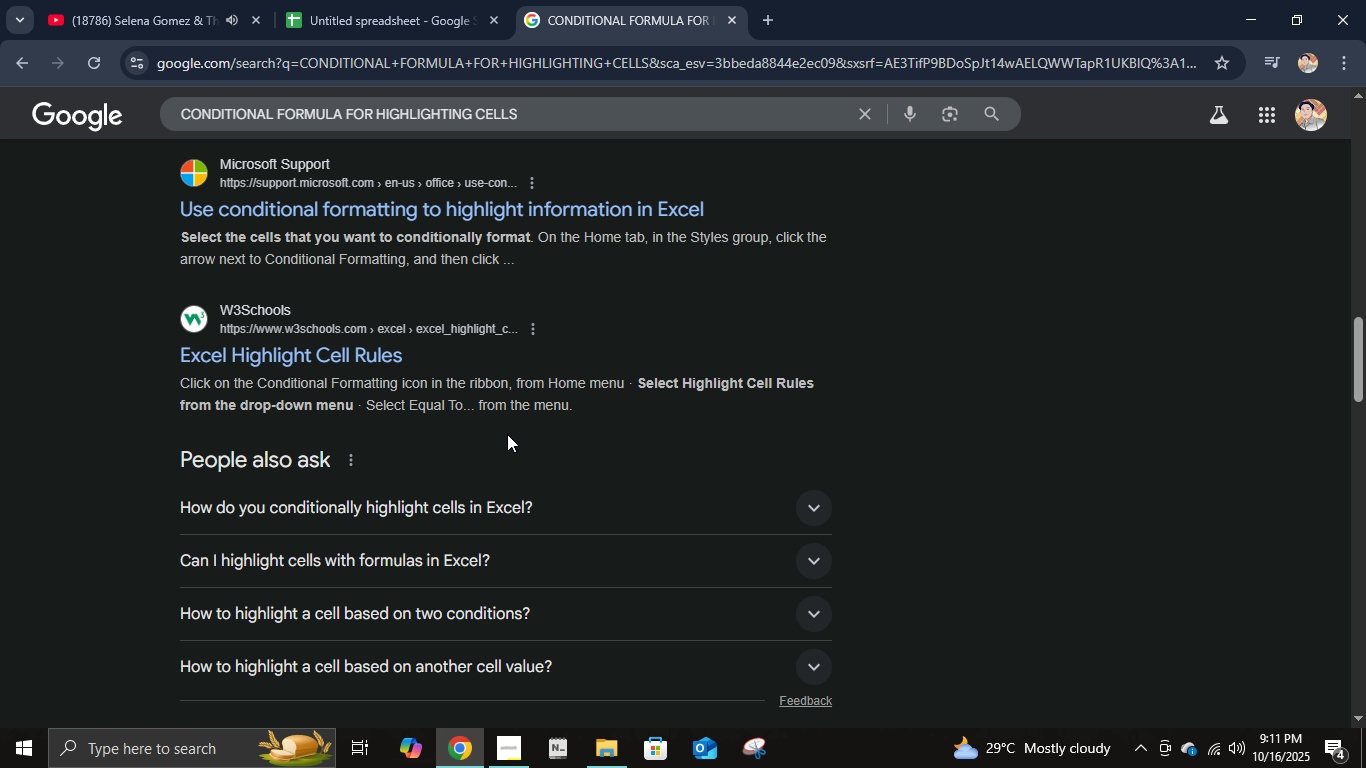 
scroll: coordinate [513, 453], scroll_direction: up, amount: 20.0
 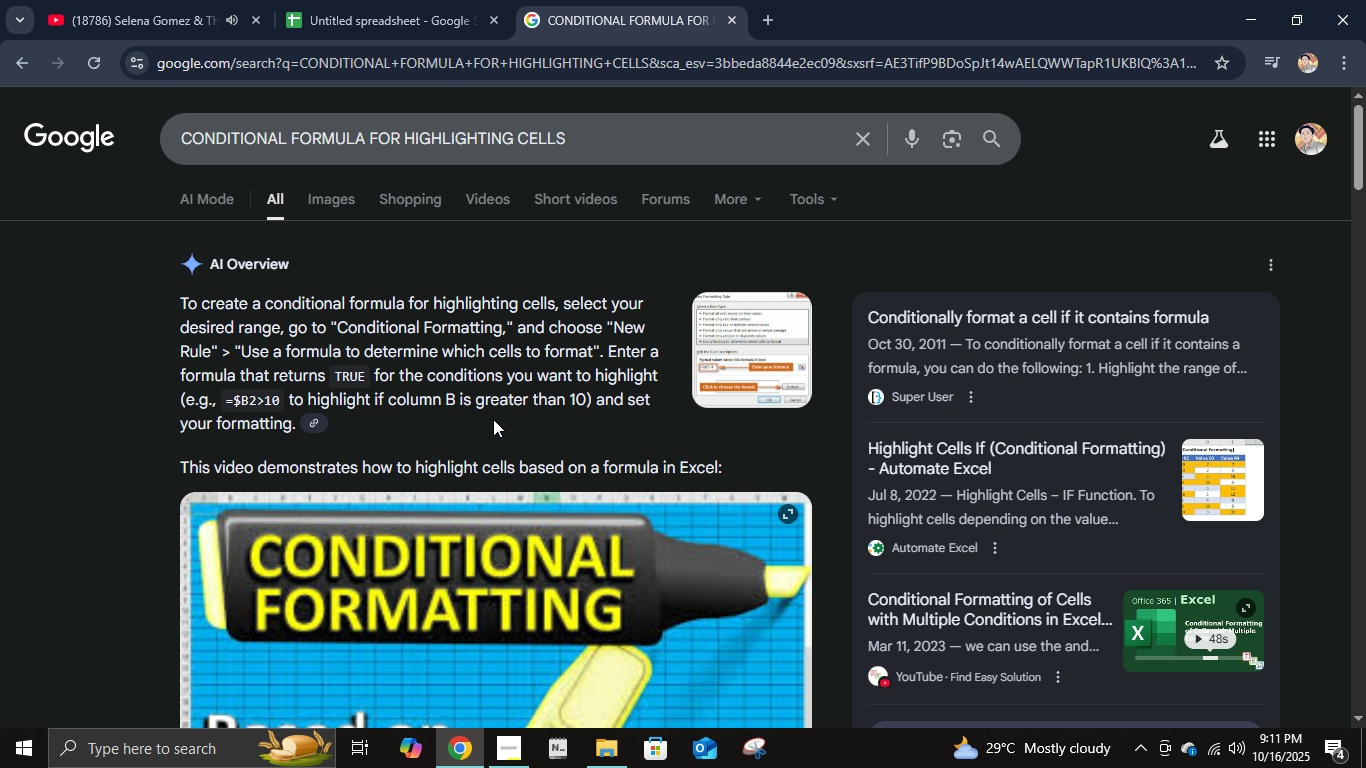 
left_click([774, 373])
 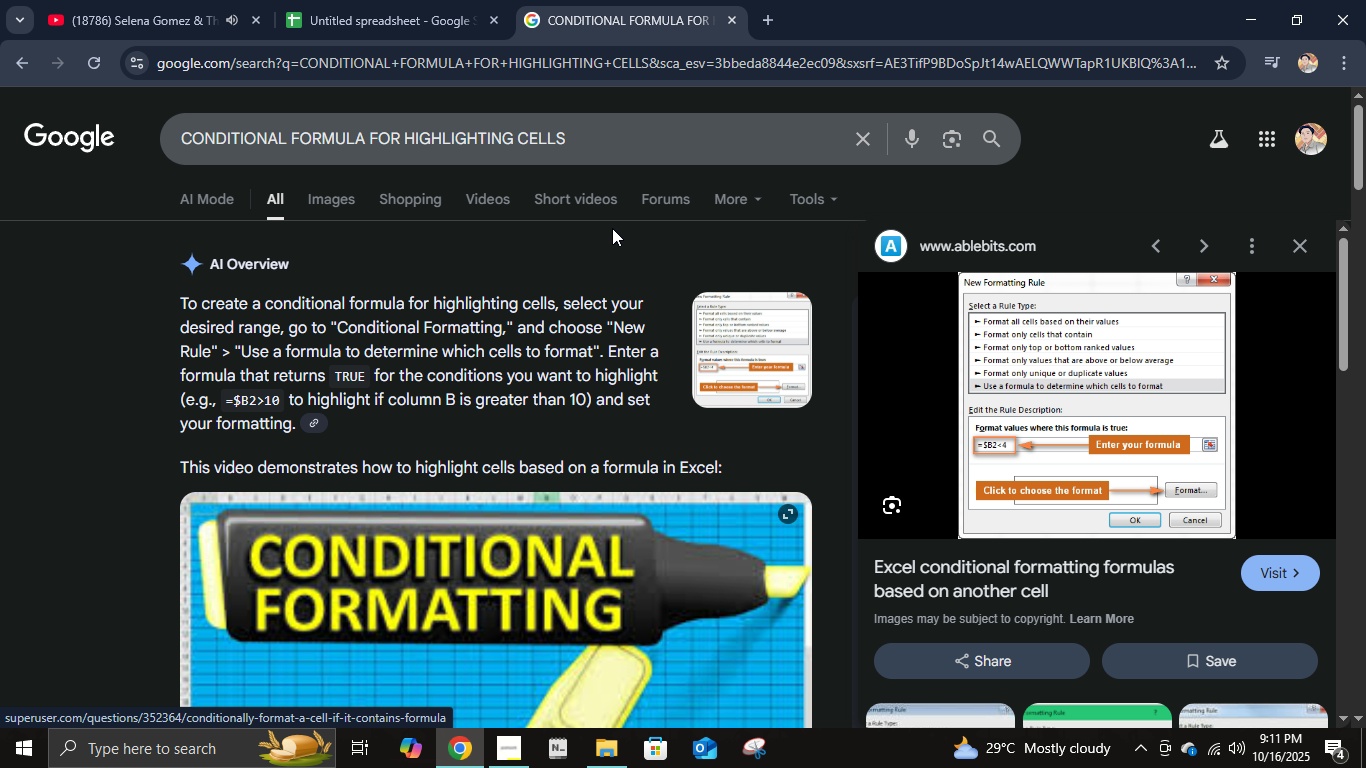 
left_click([578, 145])
 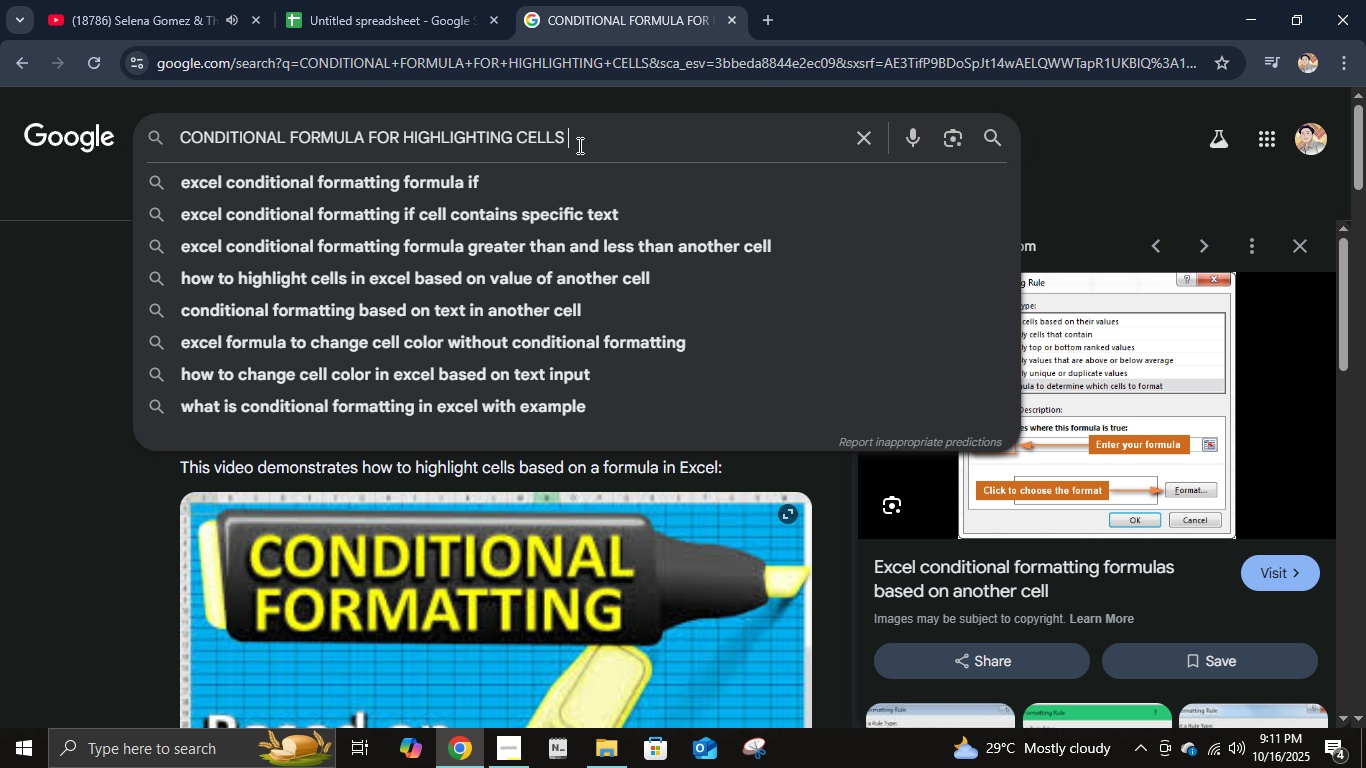 
type( in google sheets)
key(Backspace)
 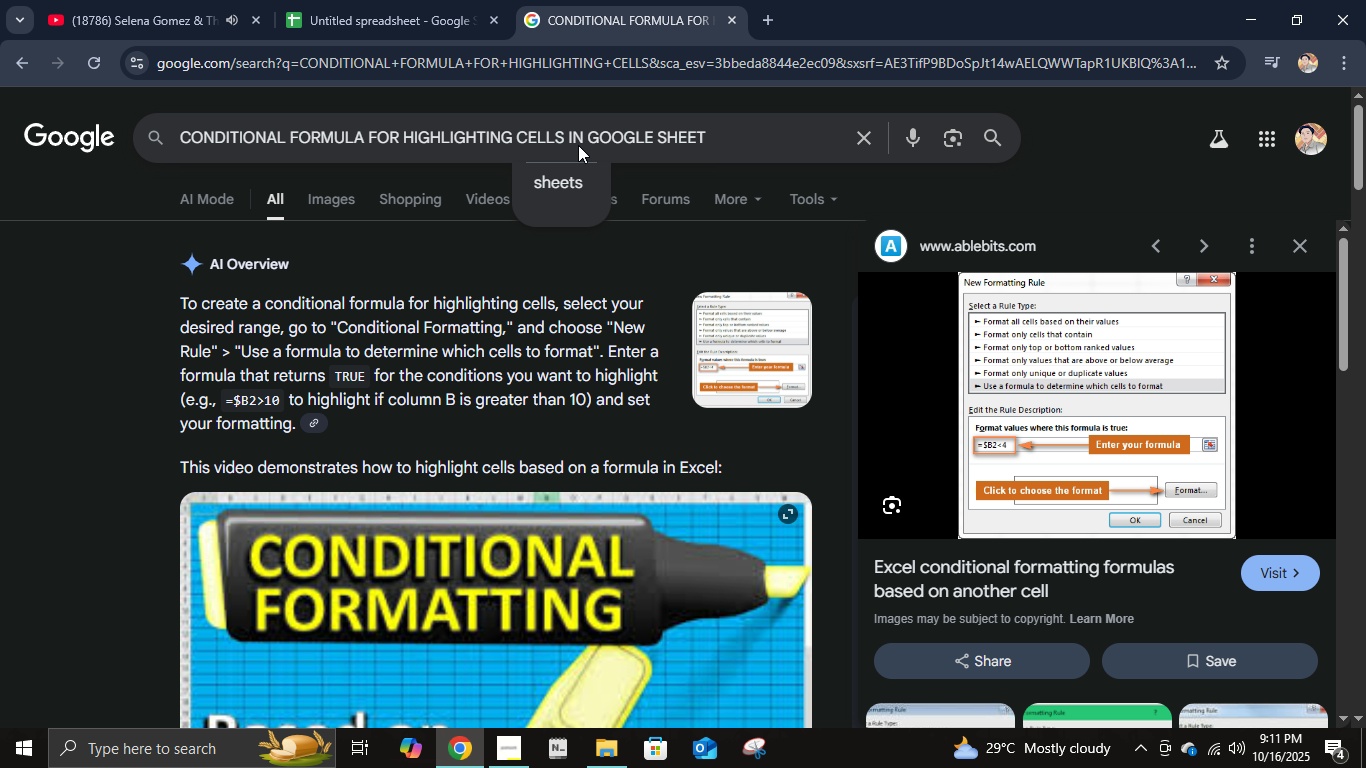 
key(Enter)
 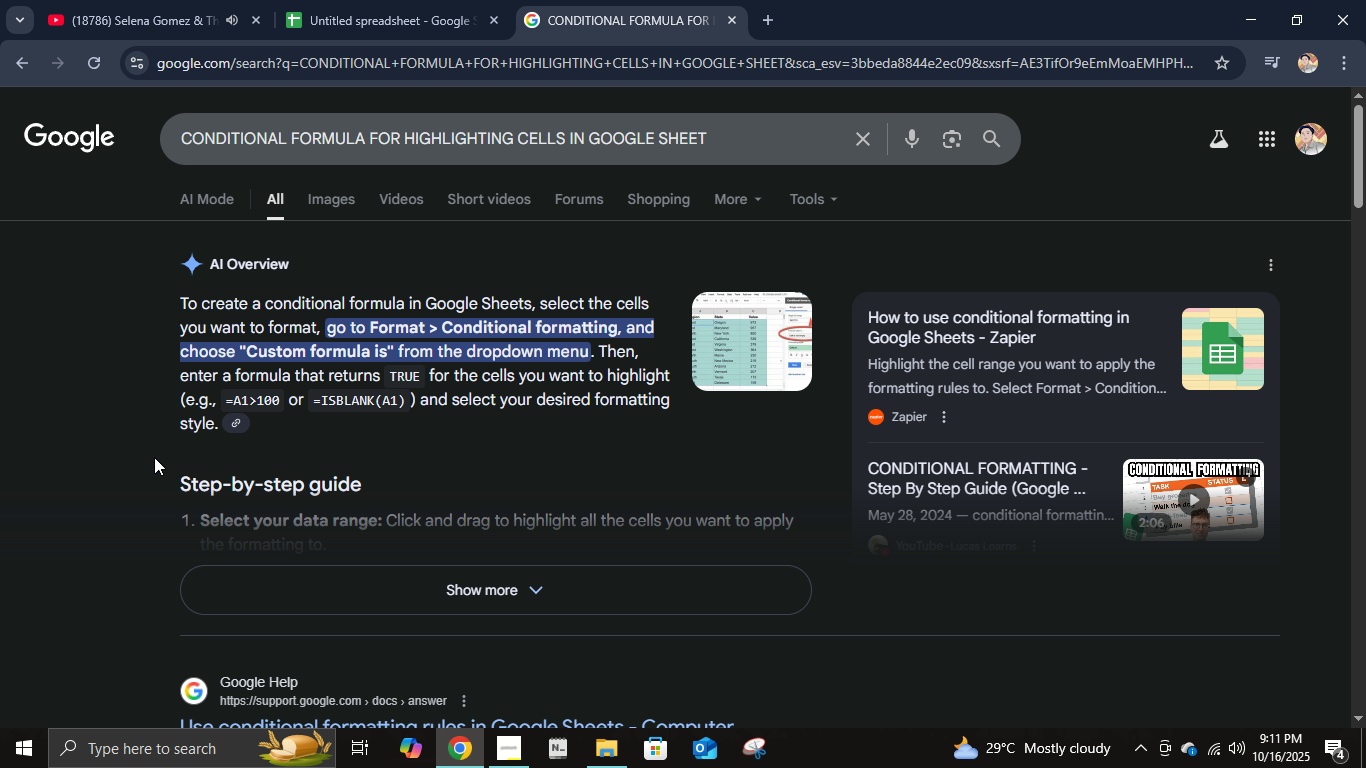 
left_click([393, 600])
 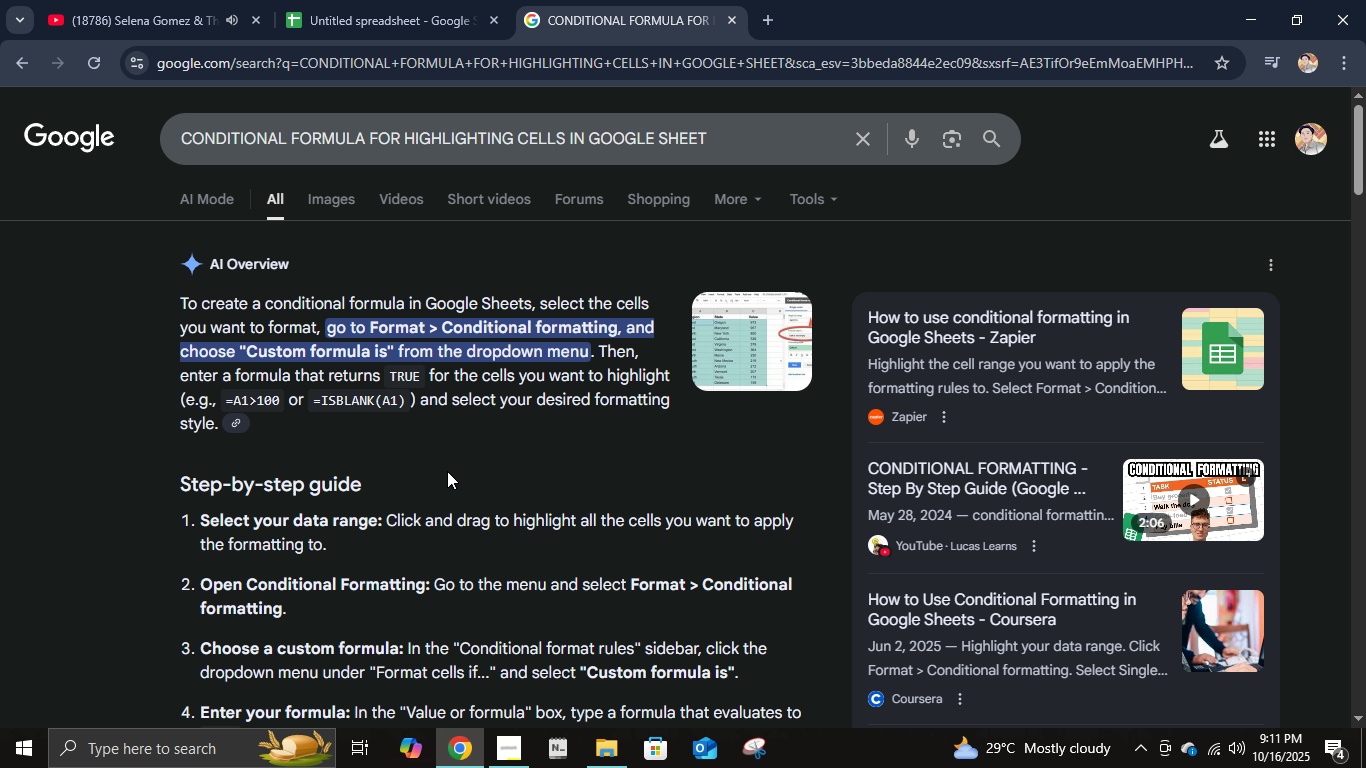 
scroll: coordinate [491, 542], scroll_direction: down, amount: 5.0
 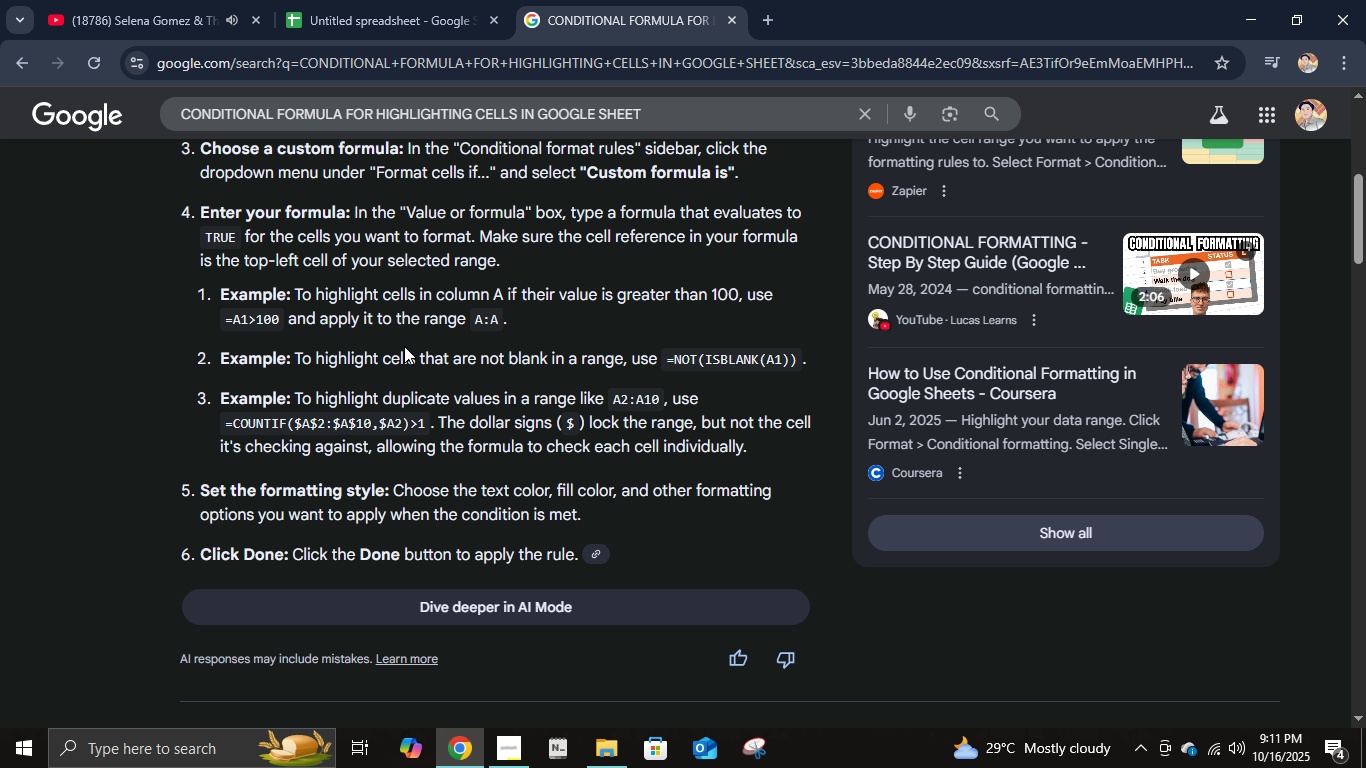 
wait(11.11)
 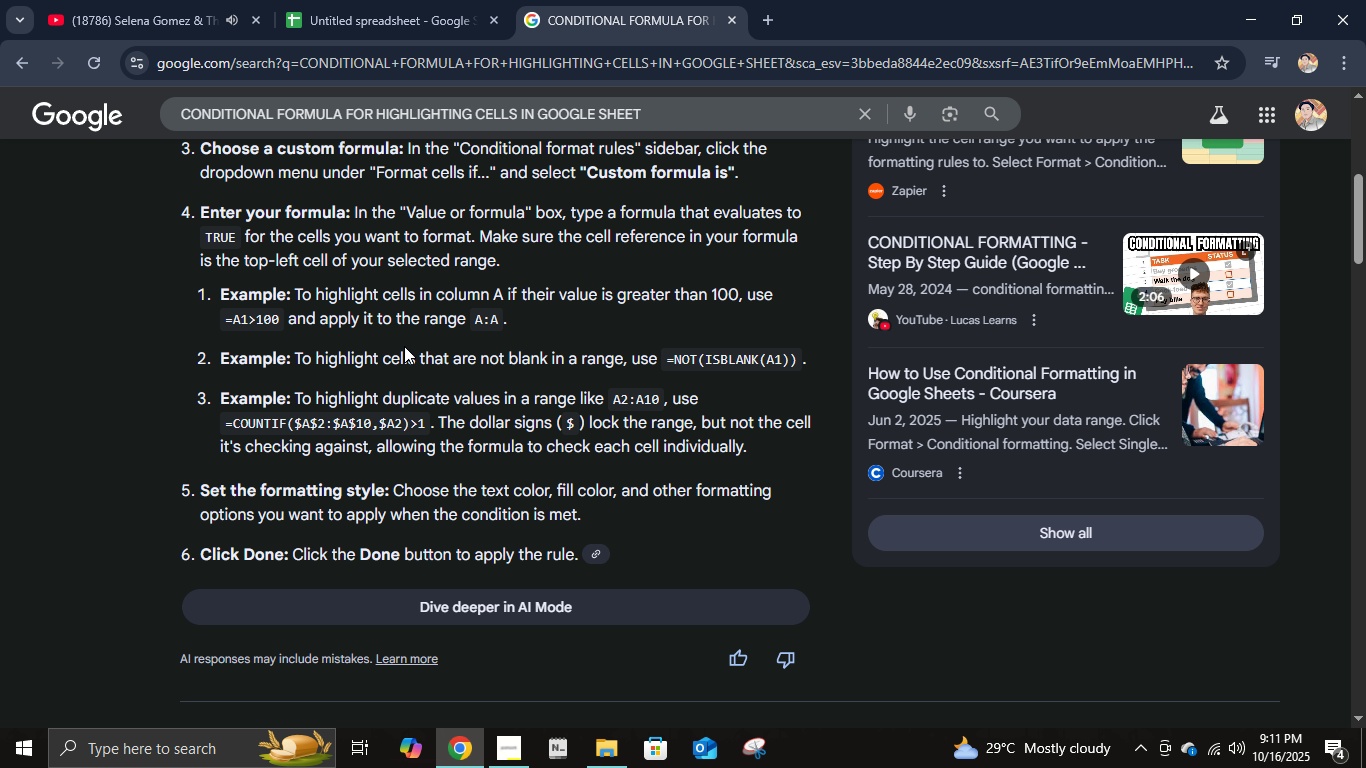 
left_click([314, 120])
 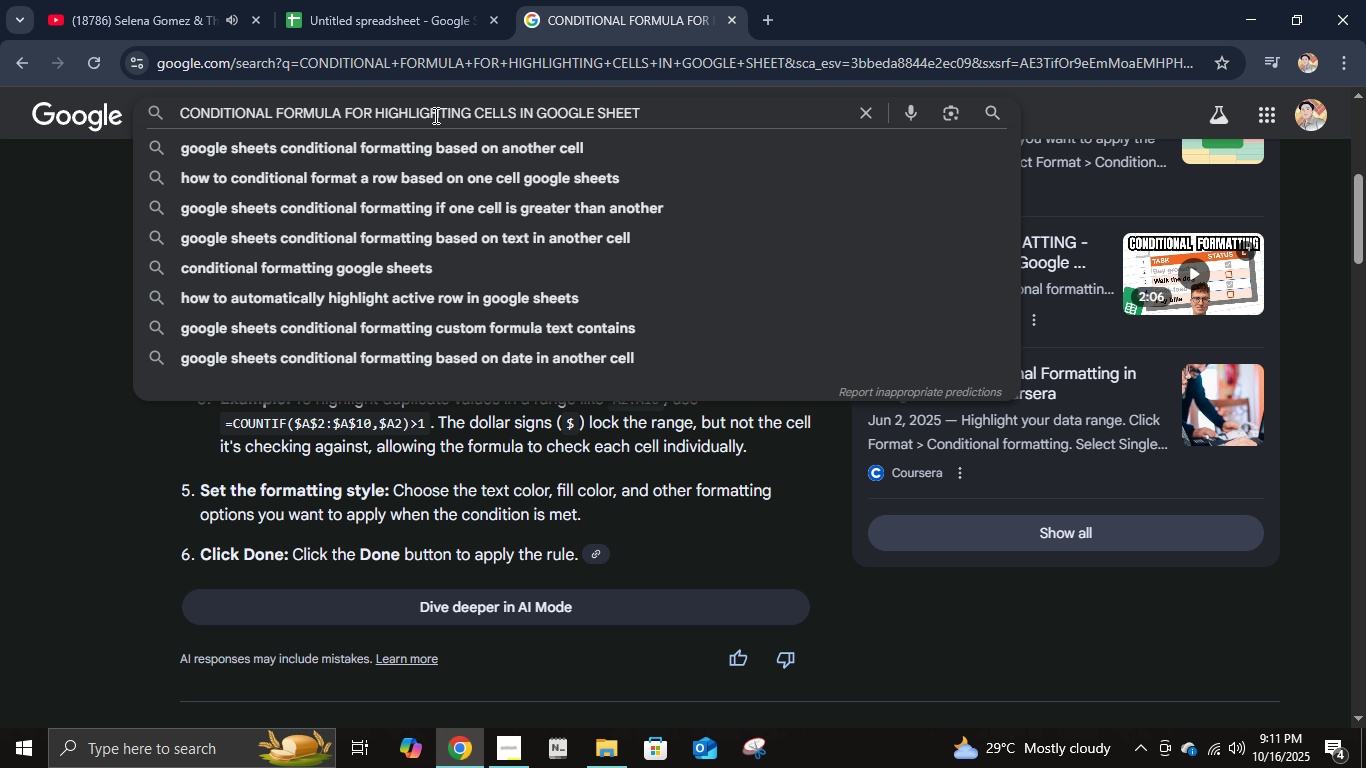 
left_click([434, 115])
 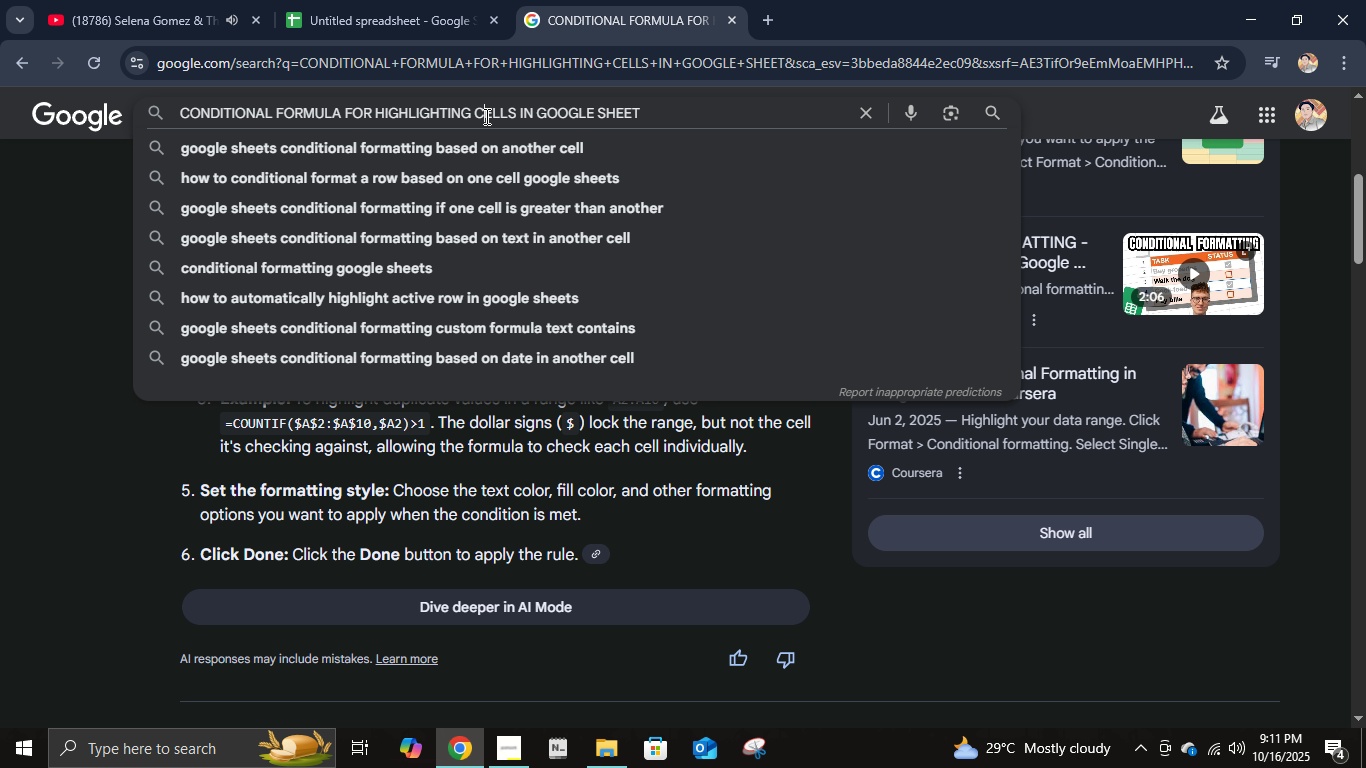 
double_click([485, 116])
 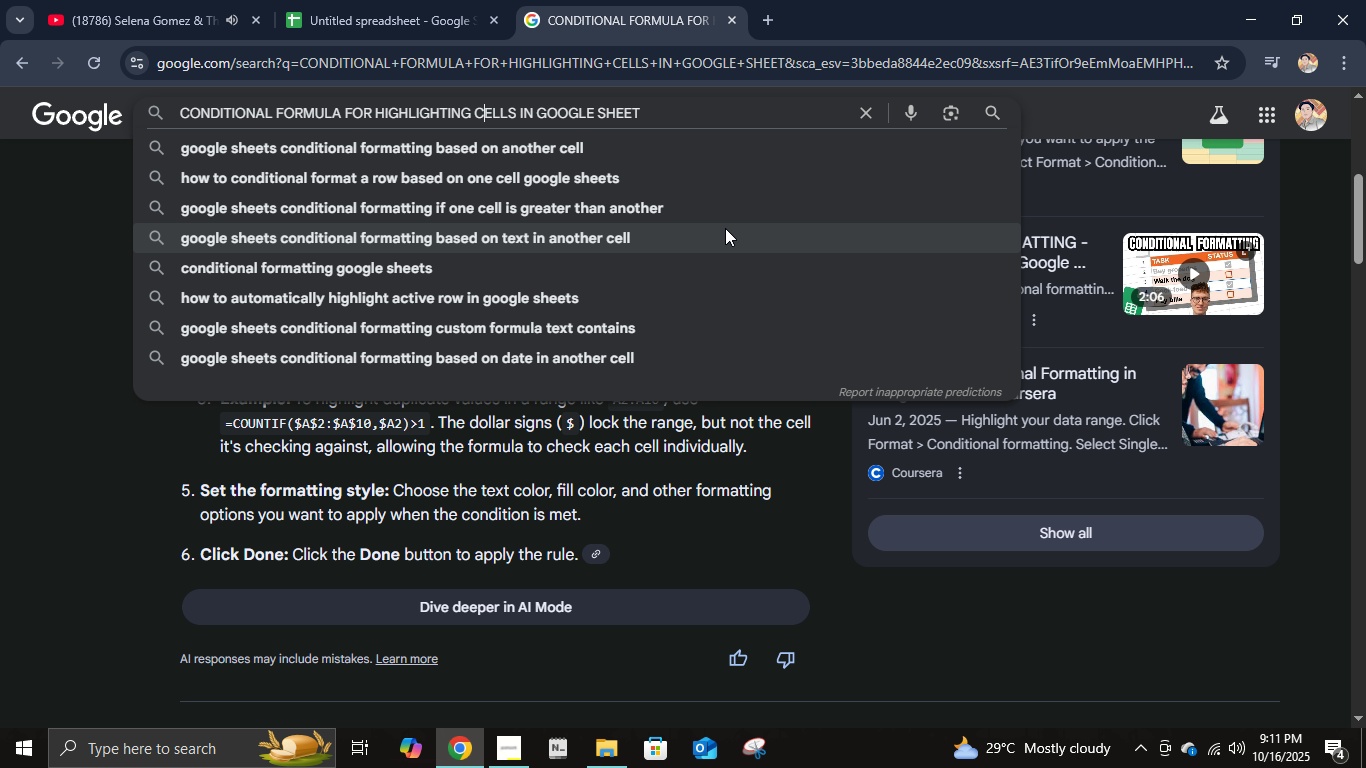 
key(ArrowRight)
 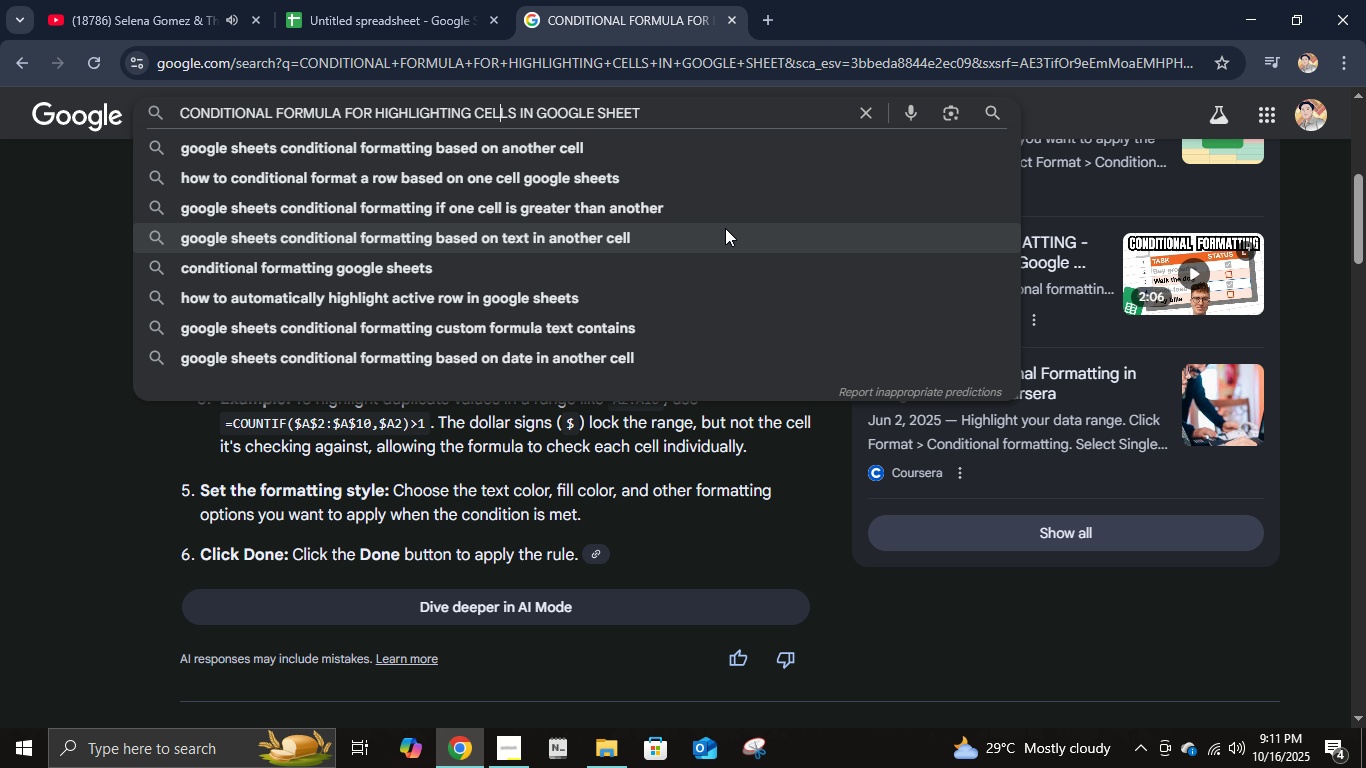 
key(ArrowRight)
 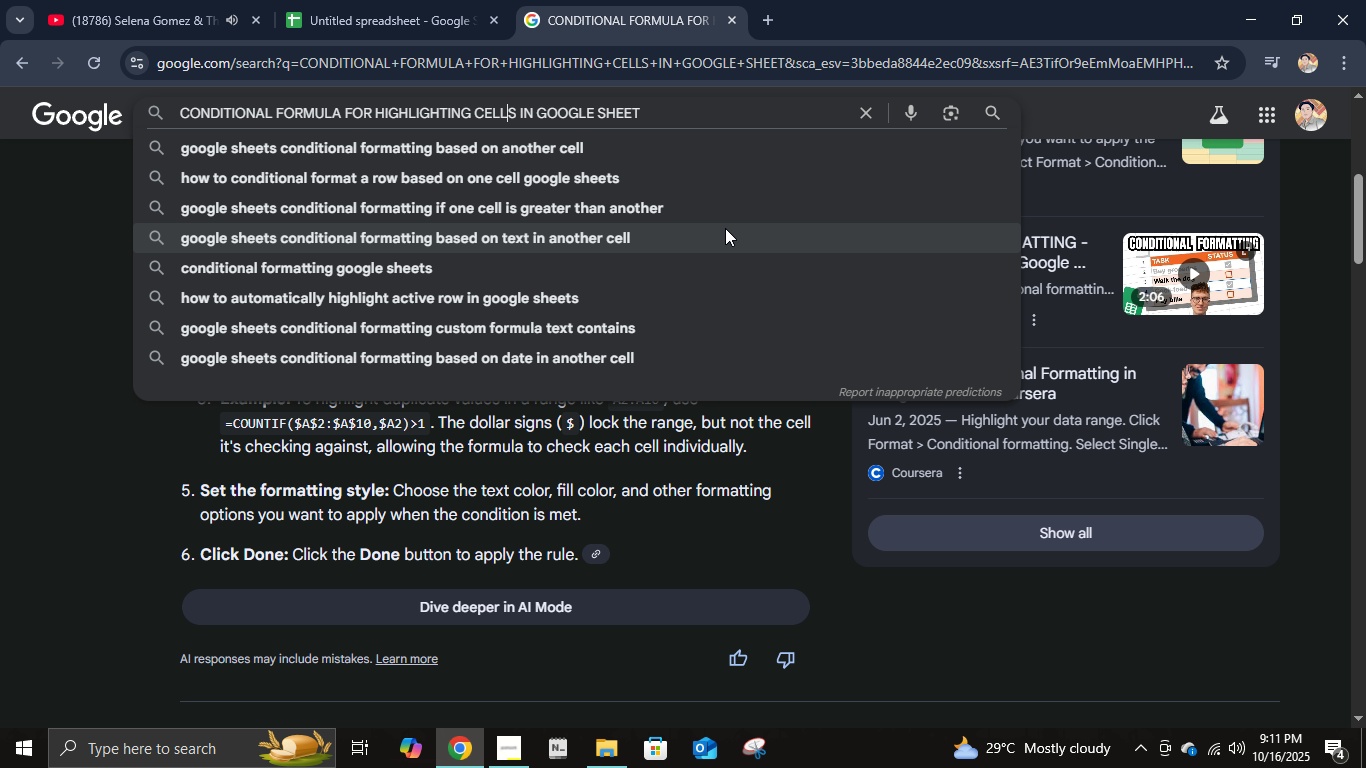 
key(ArrowRight)
 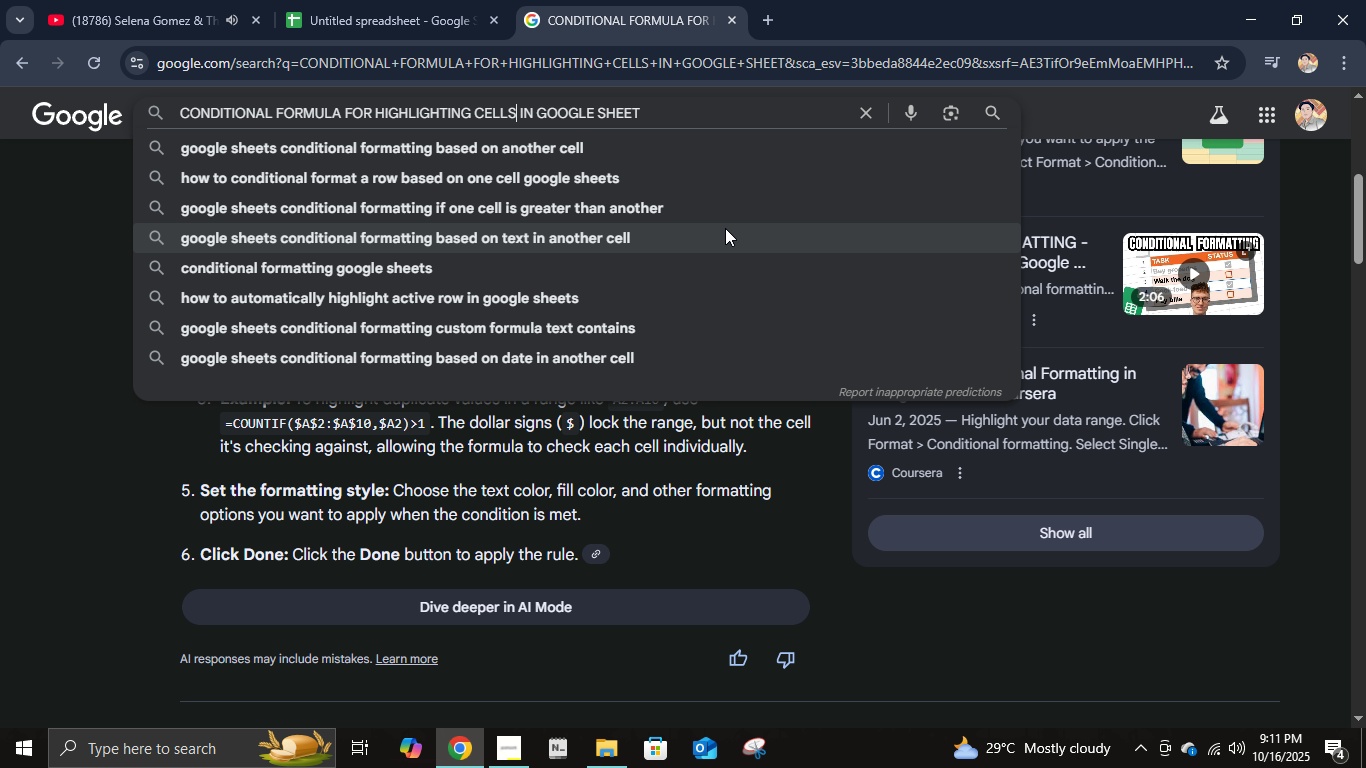 
key(ArrowRight)
 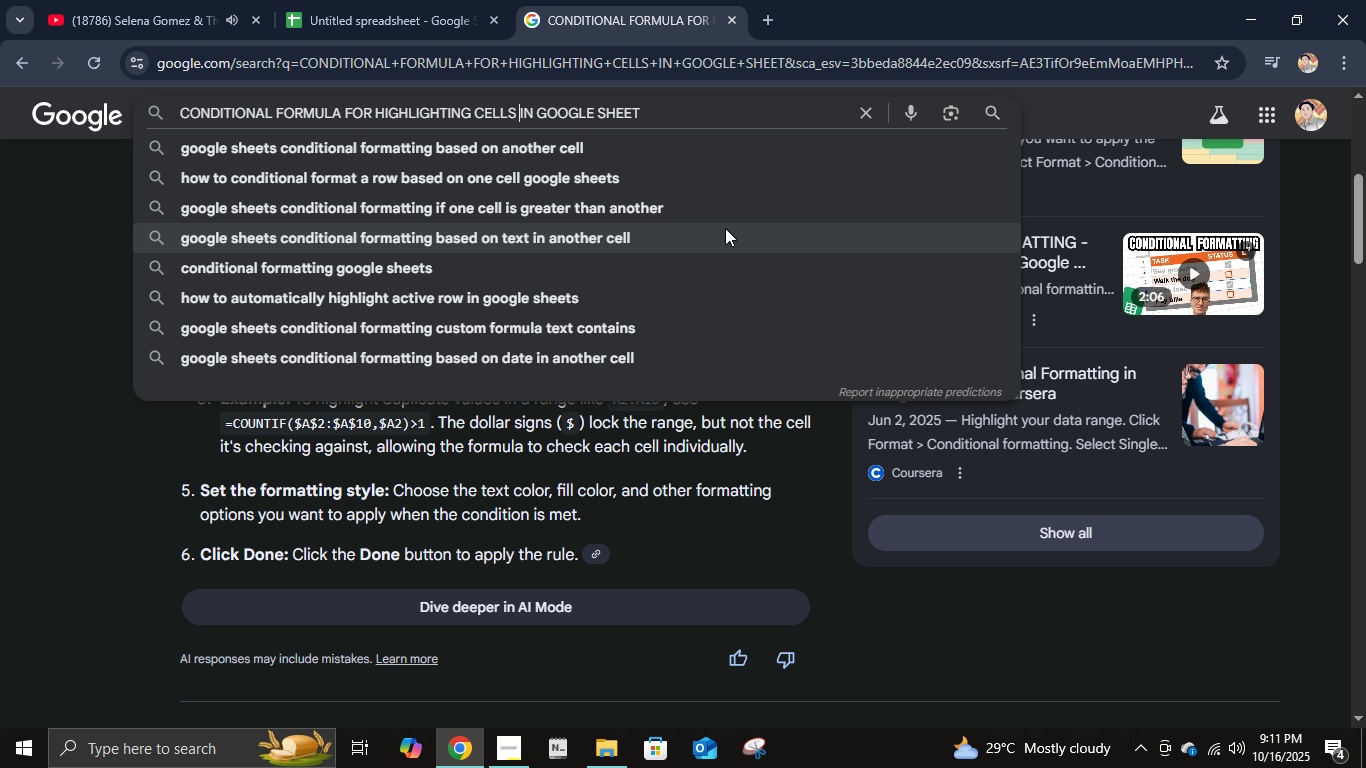 
key(ArrowRight)
 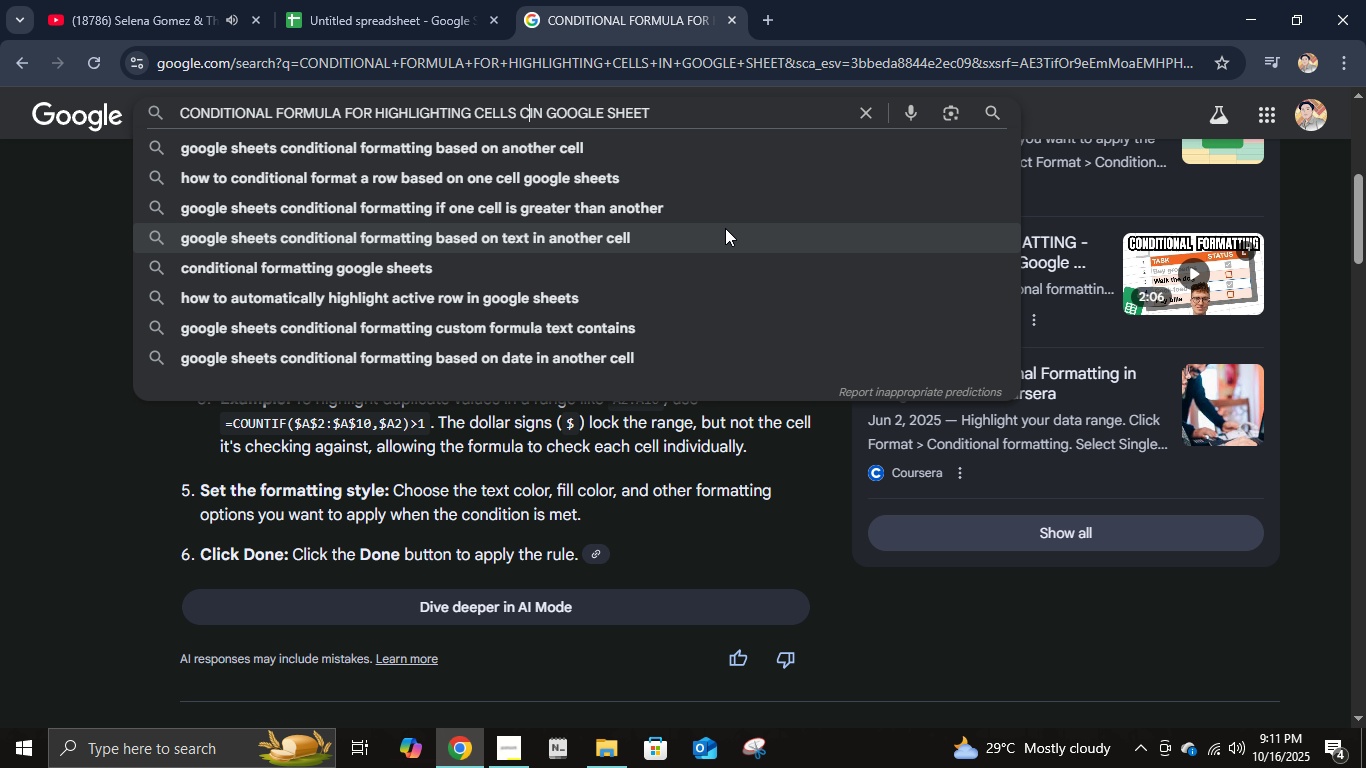 
type(contati)
key(Backspace)
key(Backspace)
type(ininn)
key(Backspace)
type(g yes)
 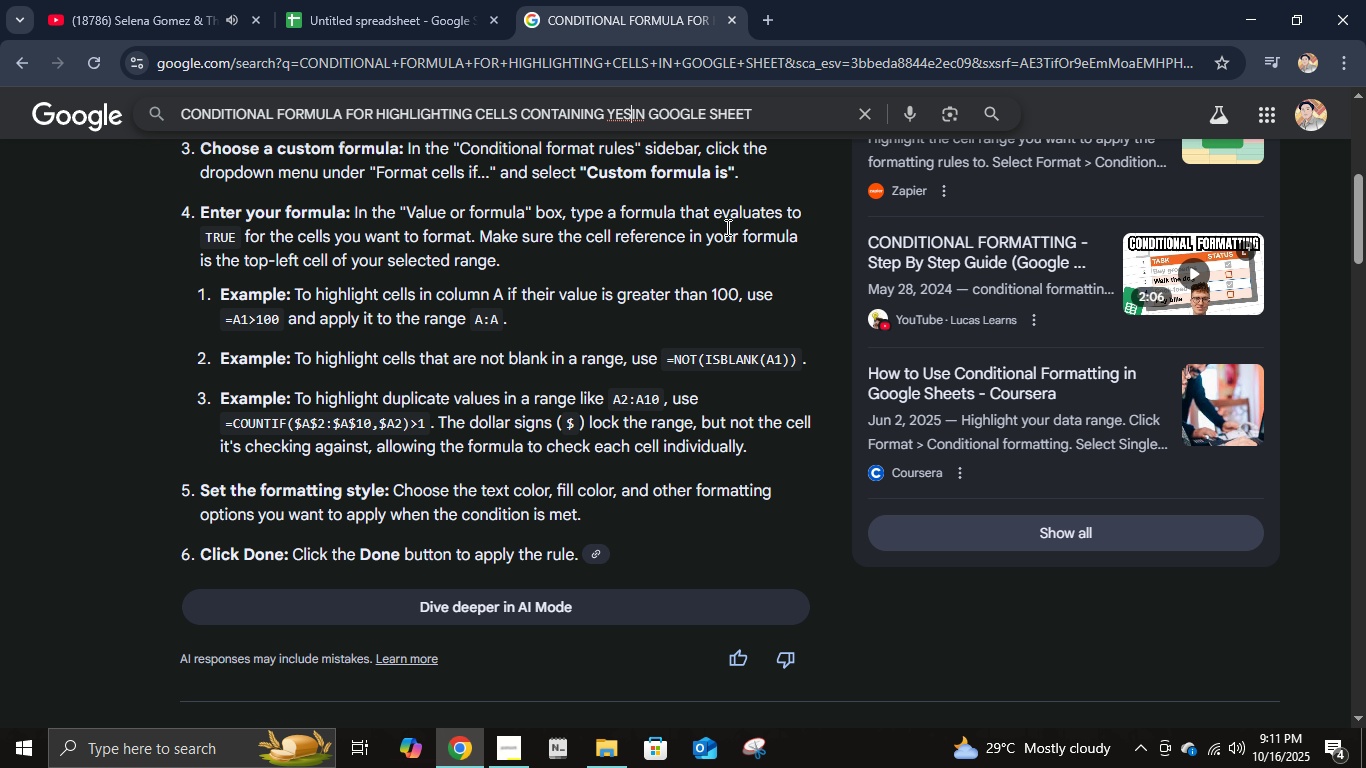 
key(Enter)
 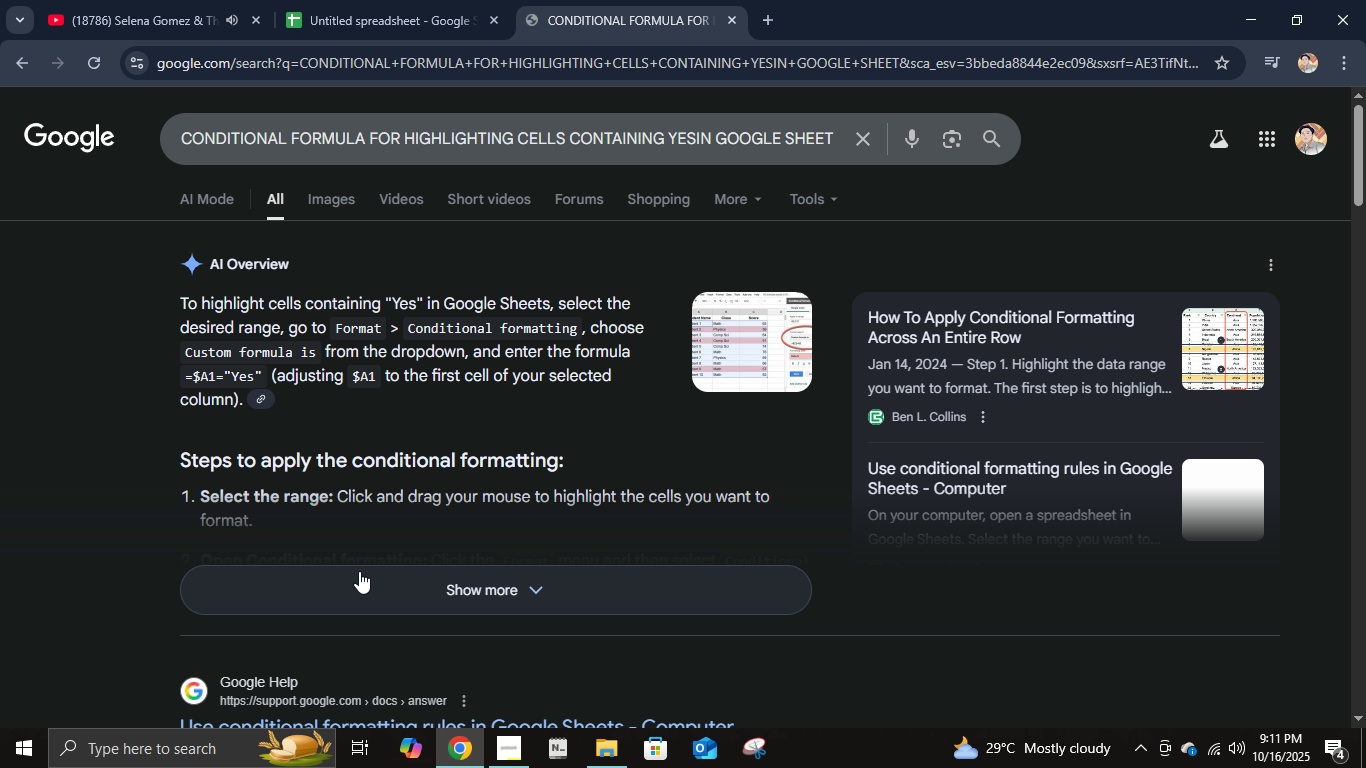 
left_click([373, 596])
 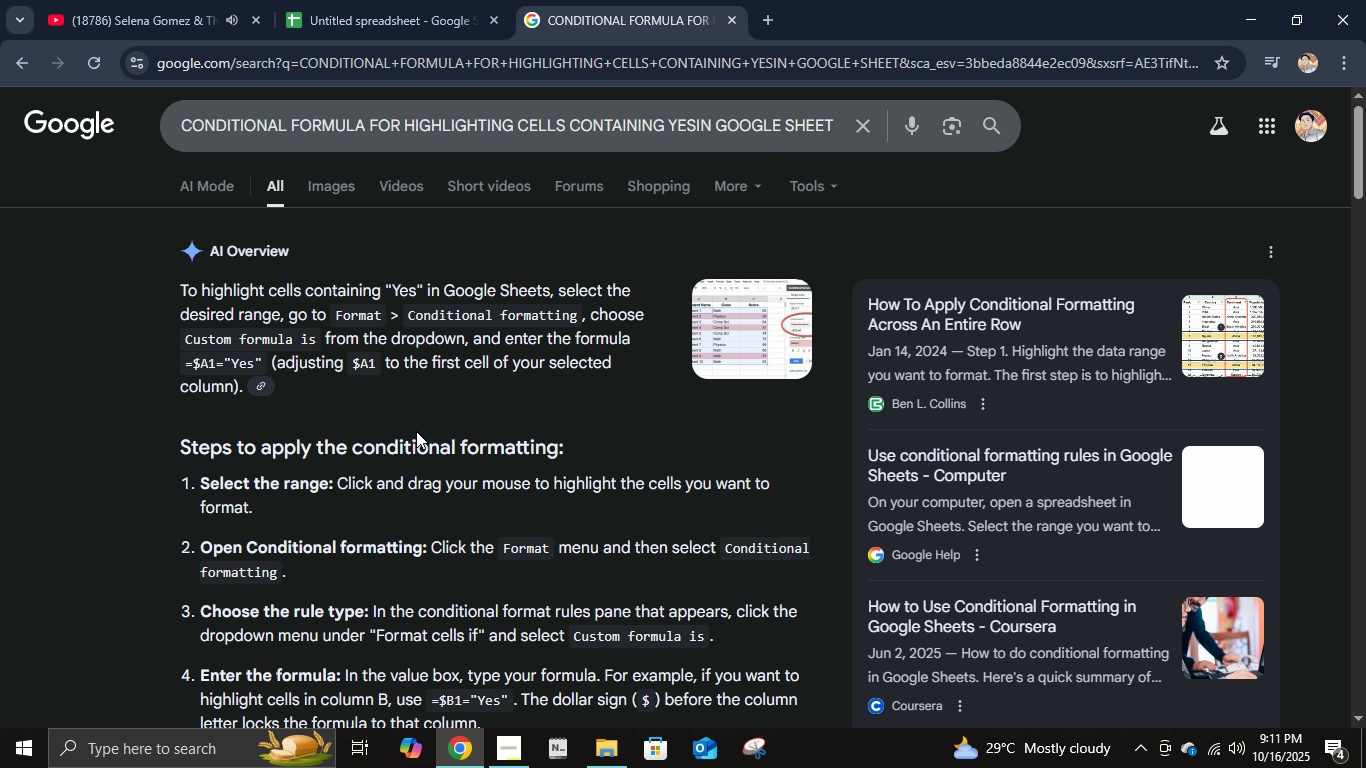 
scroll: coordinate [416, 431], scroll_direction: down, amount: 1.0
 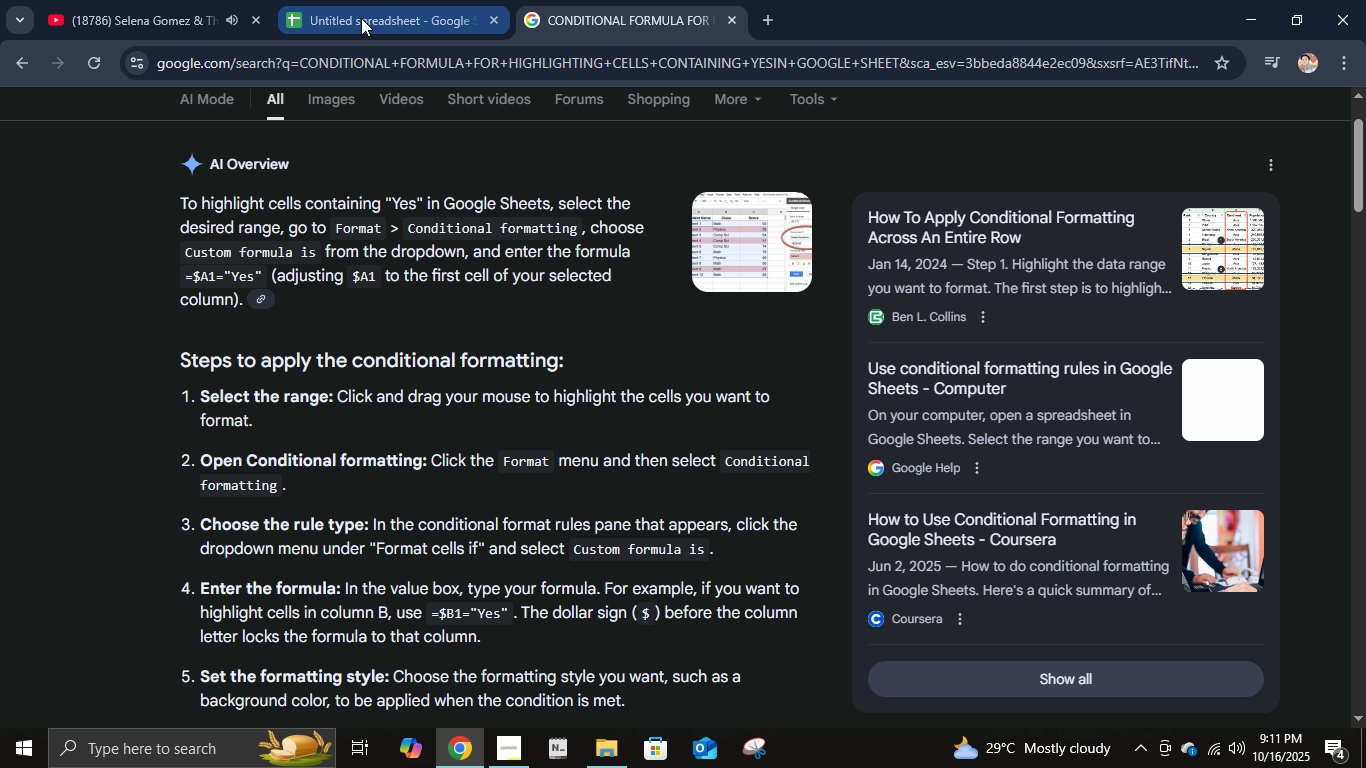 
wait(5.89)
 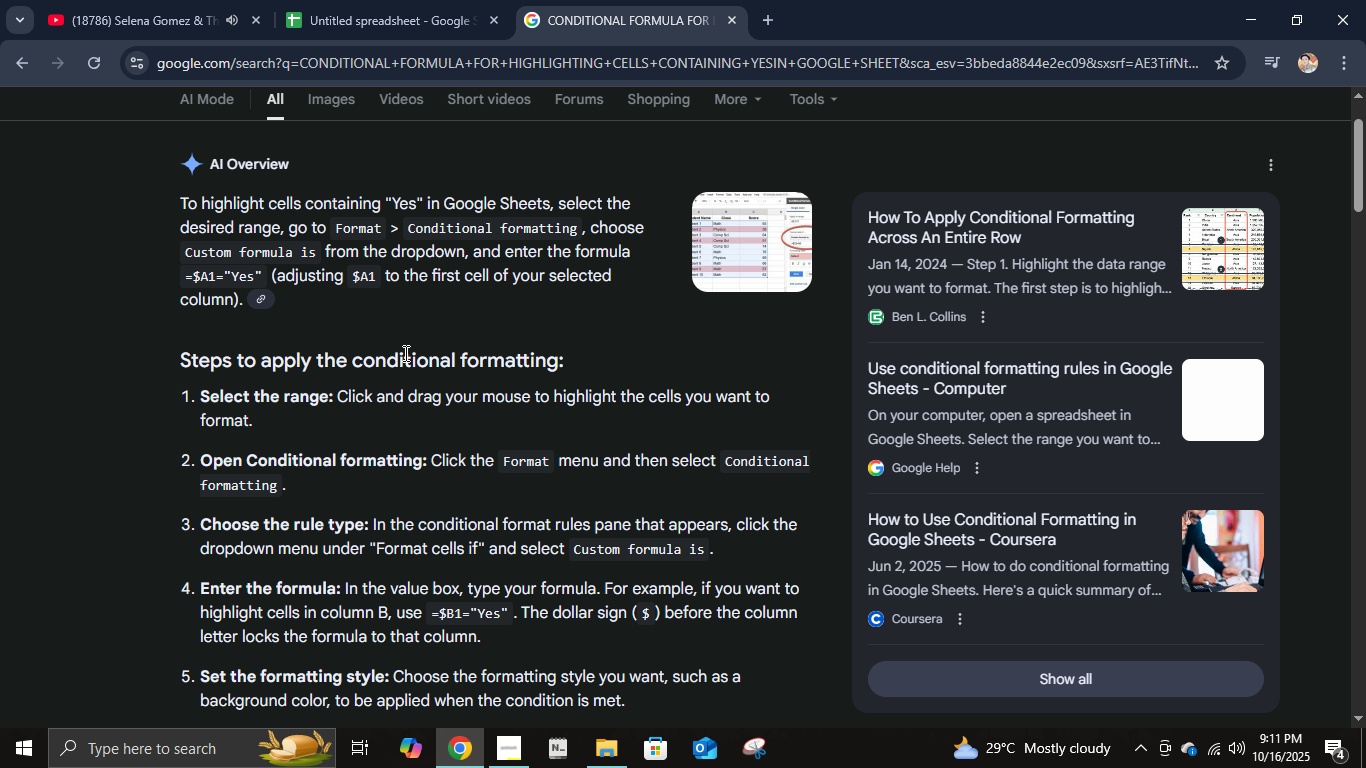 
left_click([367, 24])
 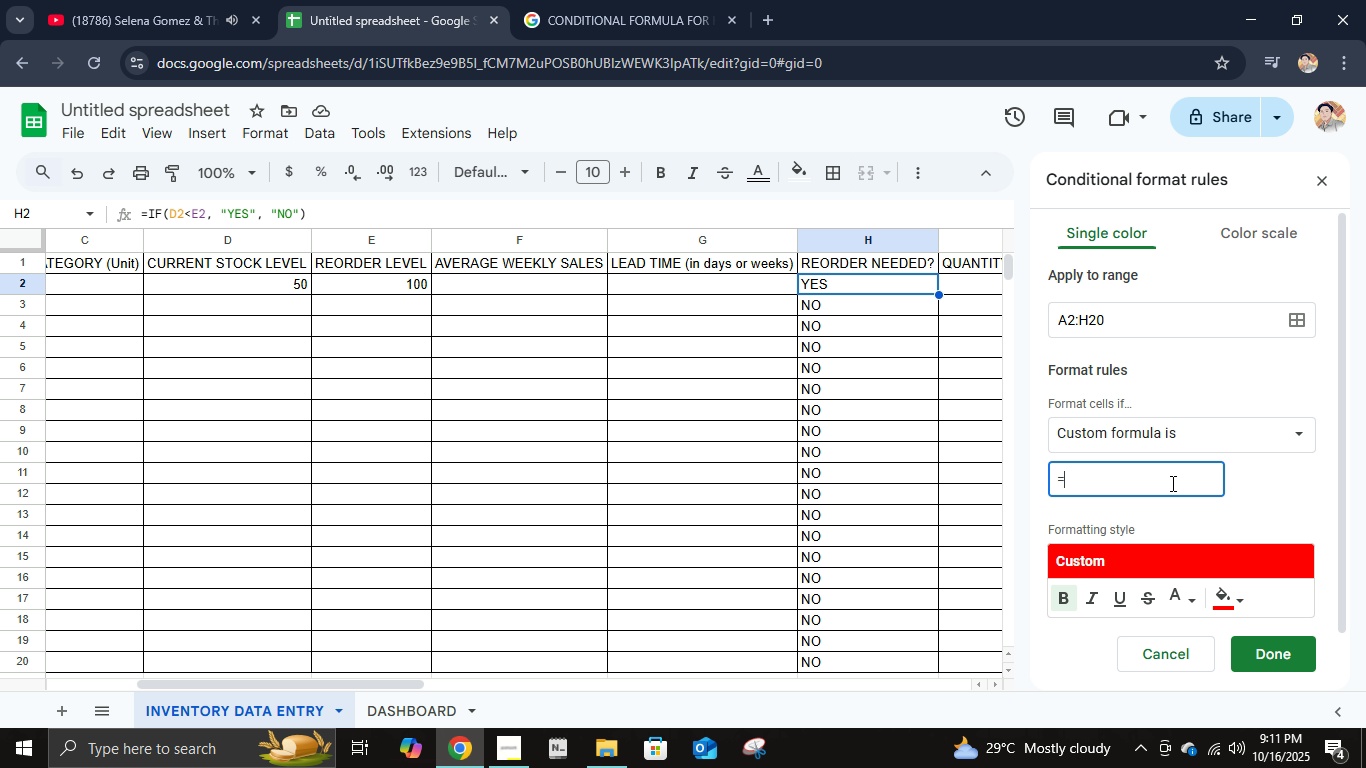 
type(=h)
key(Backspace)
type($h2)
 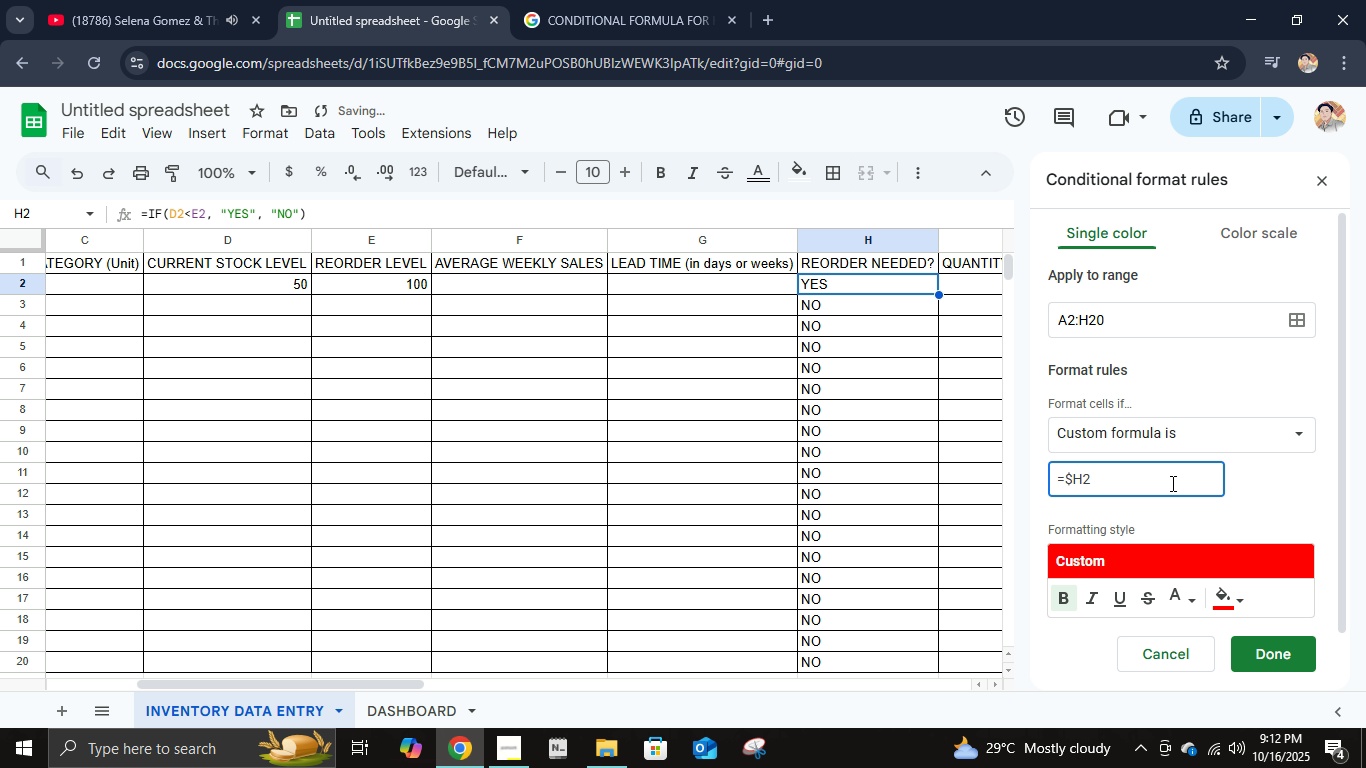 
left_click([640, 14])
 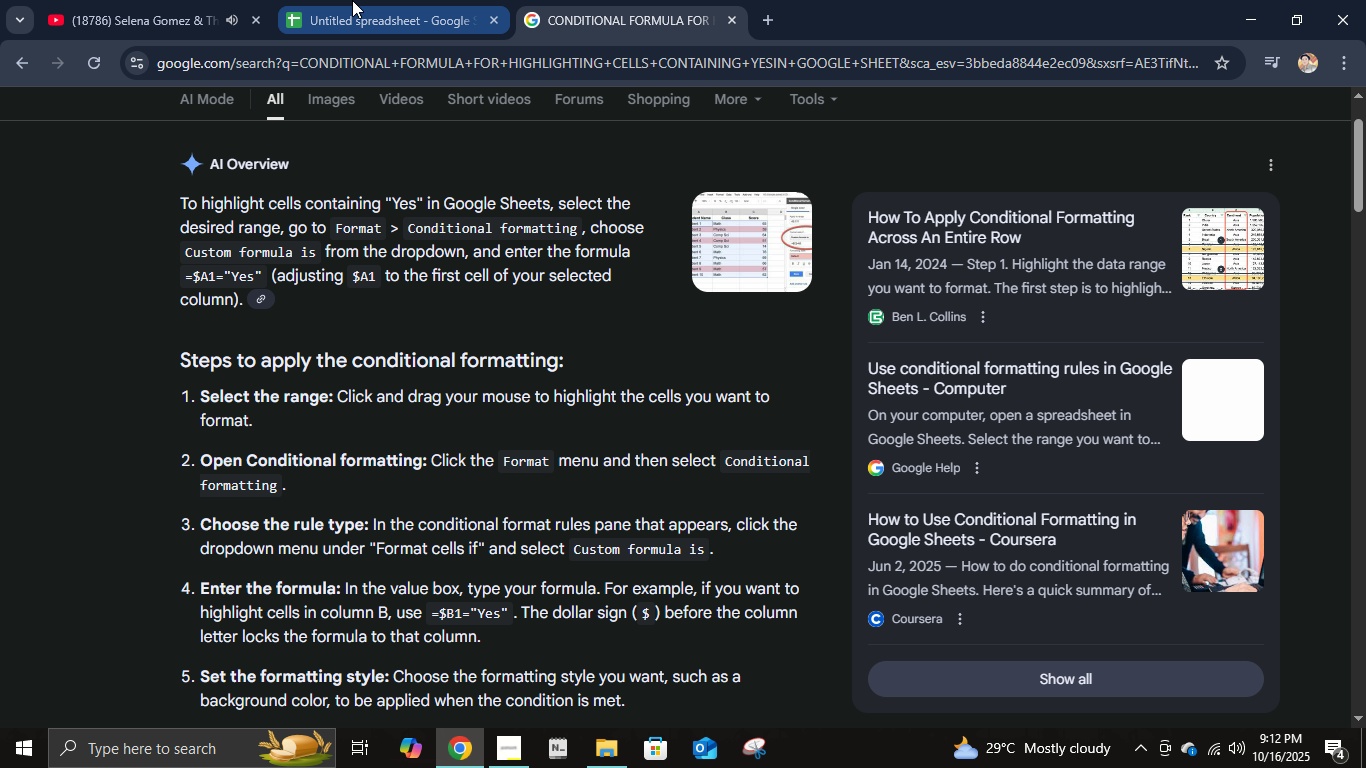 
left_click([352, 0])
 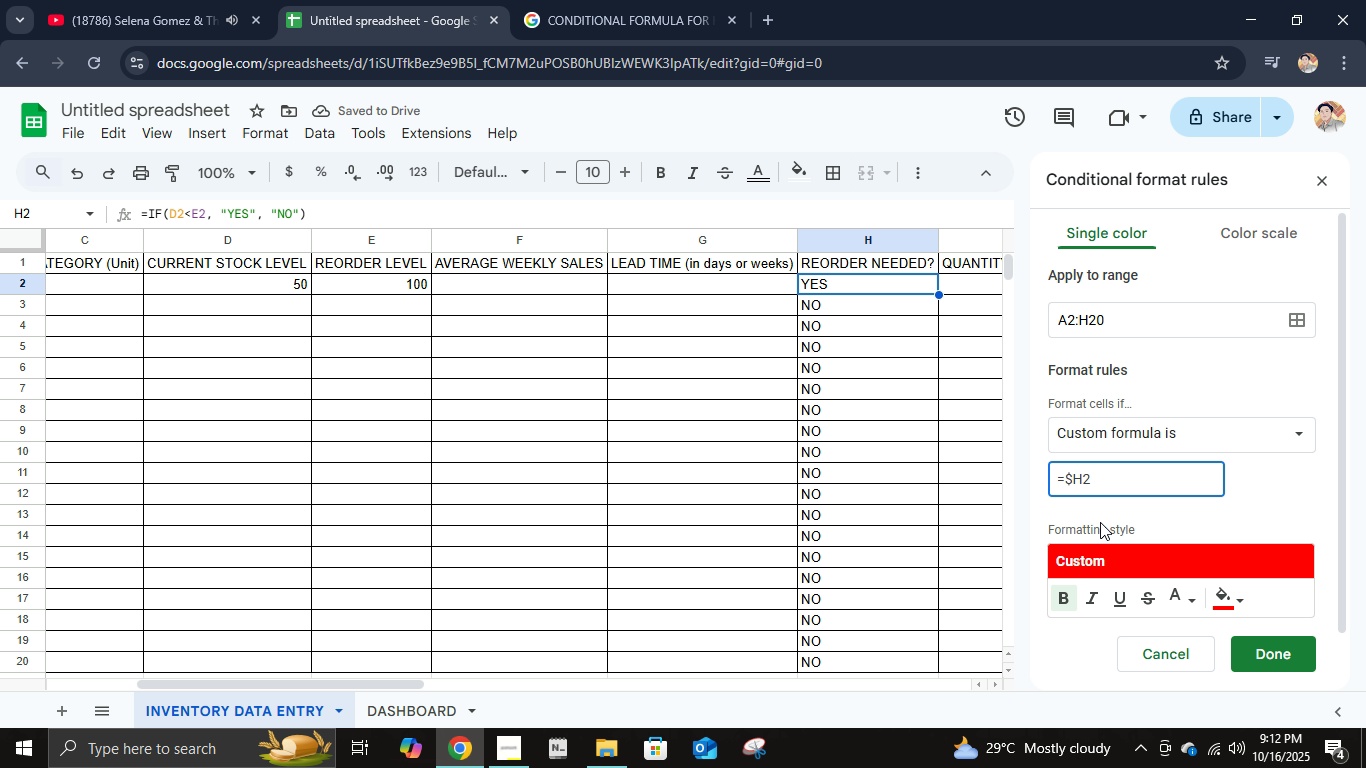 
type(="yes")
 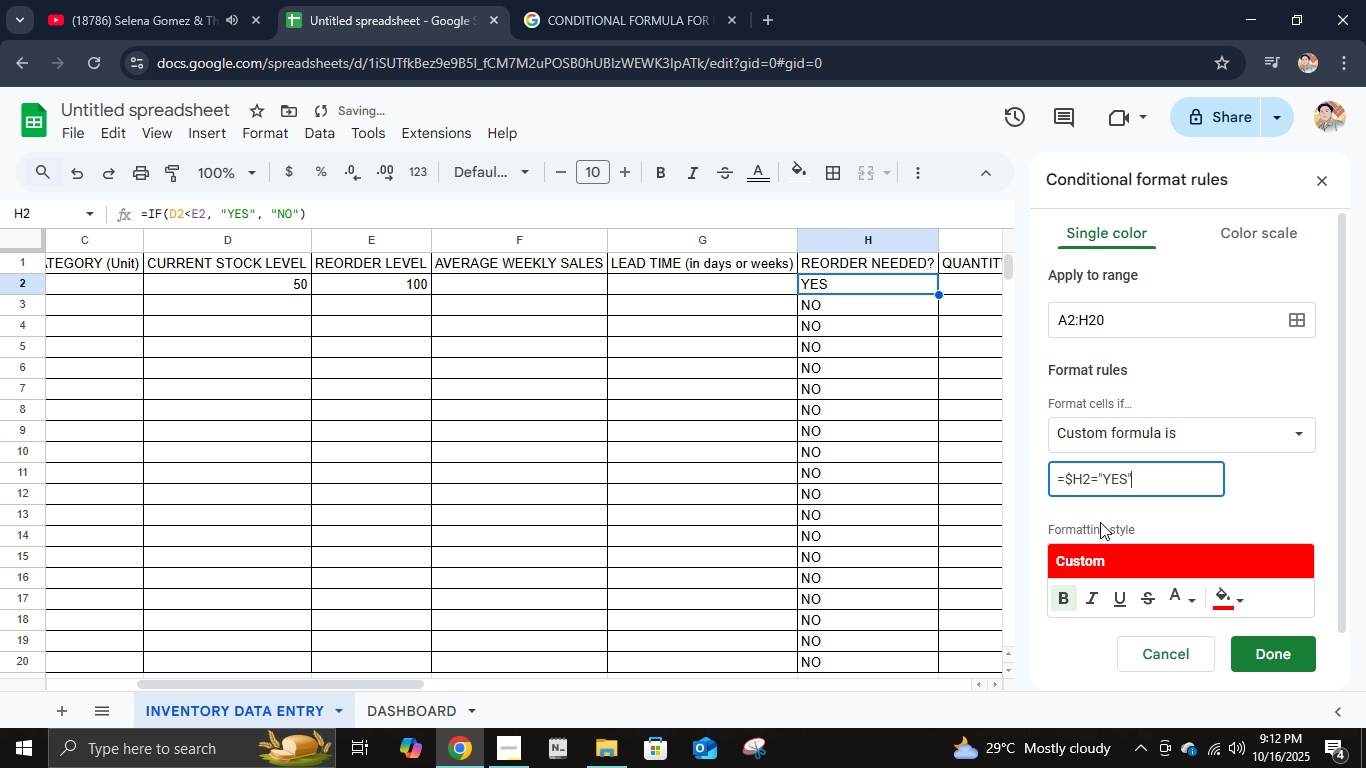 
left_click([1108, 323])
 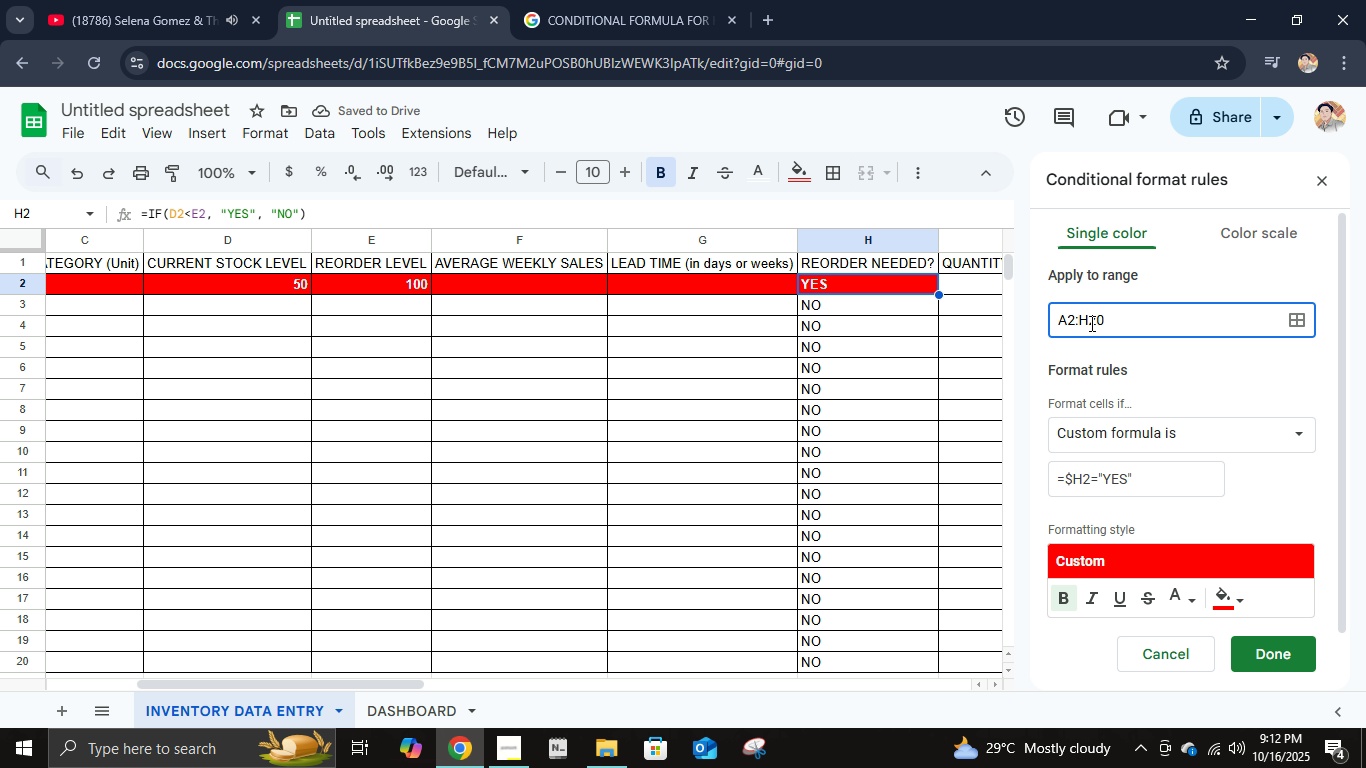 
left_click([1090, 323])
 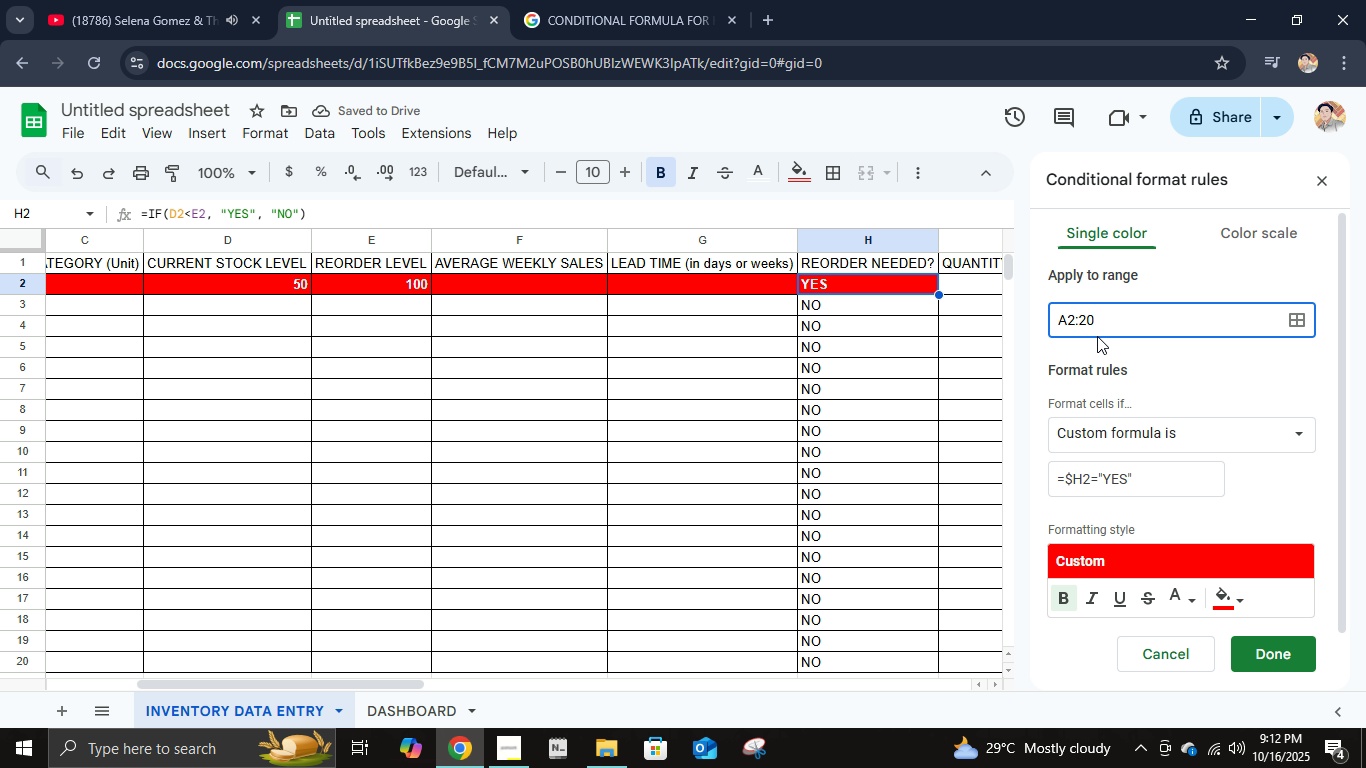 
key(Backspace)
 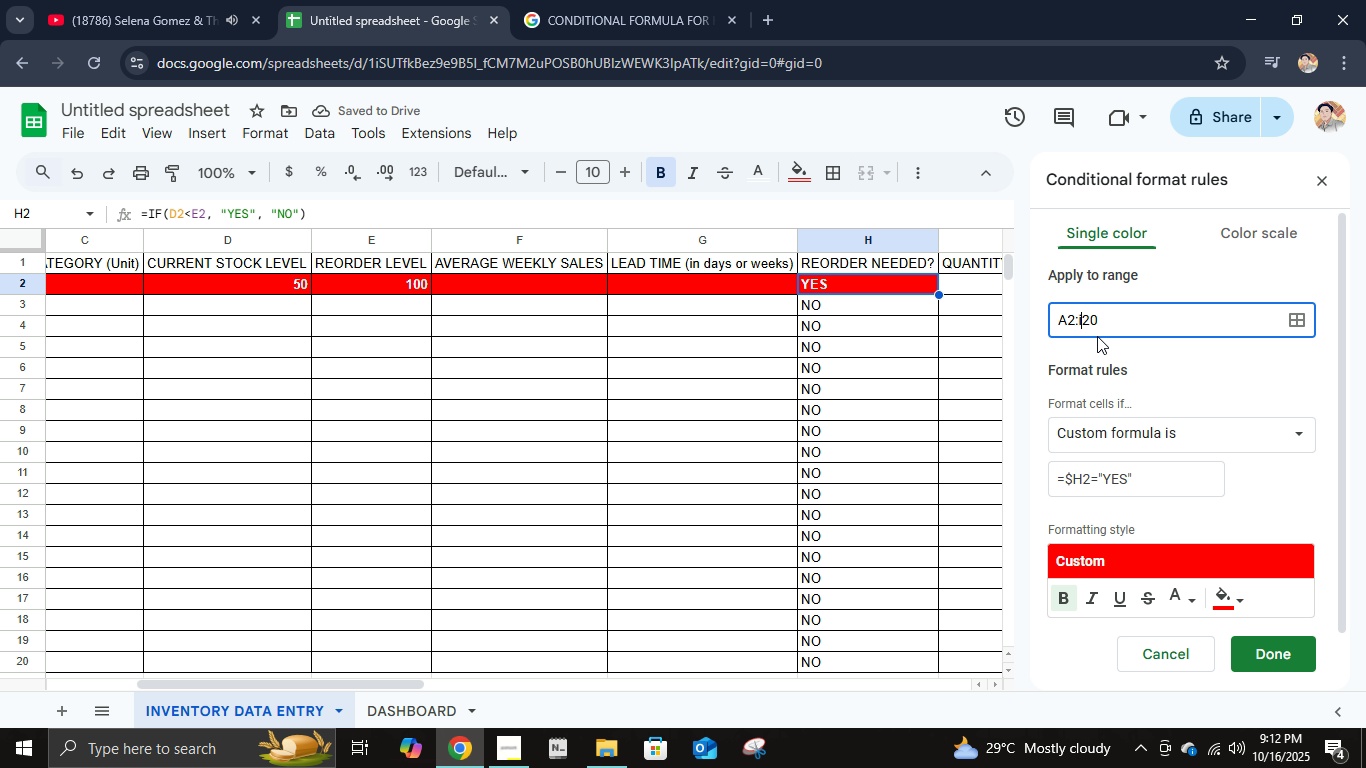 
key(I)
 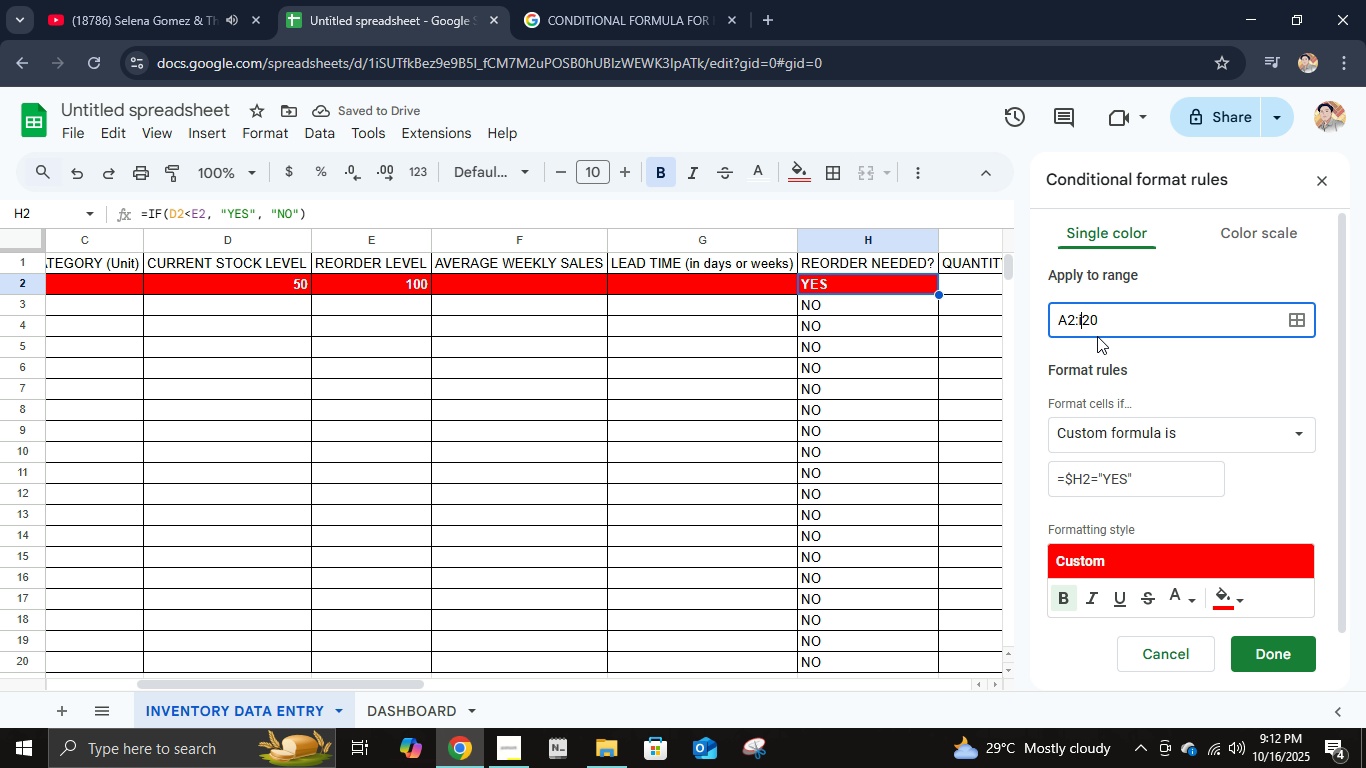 
key(Backspace)
 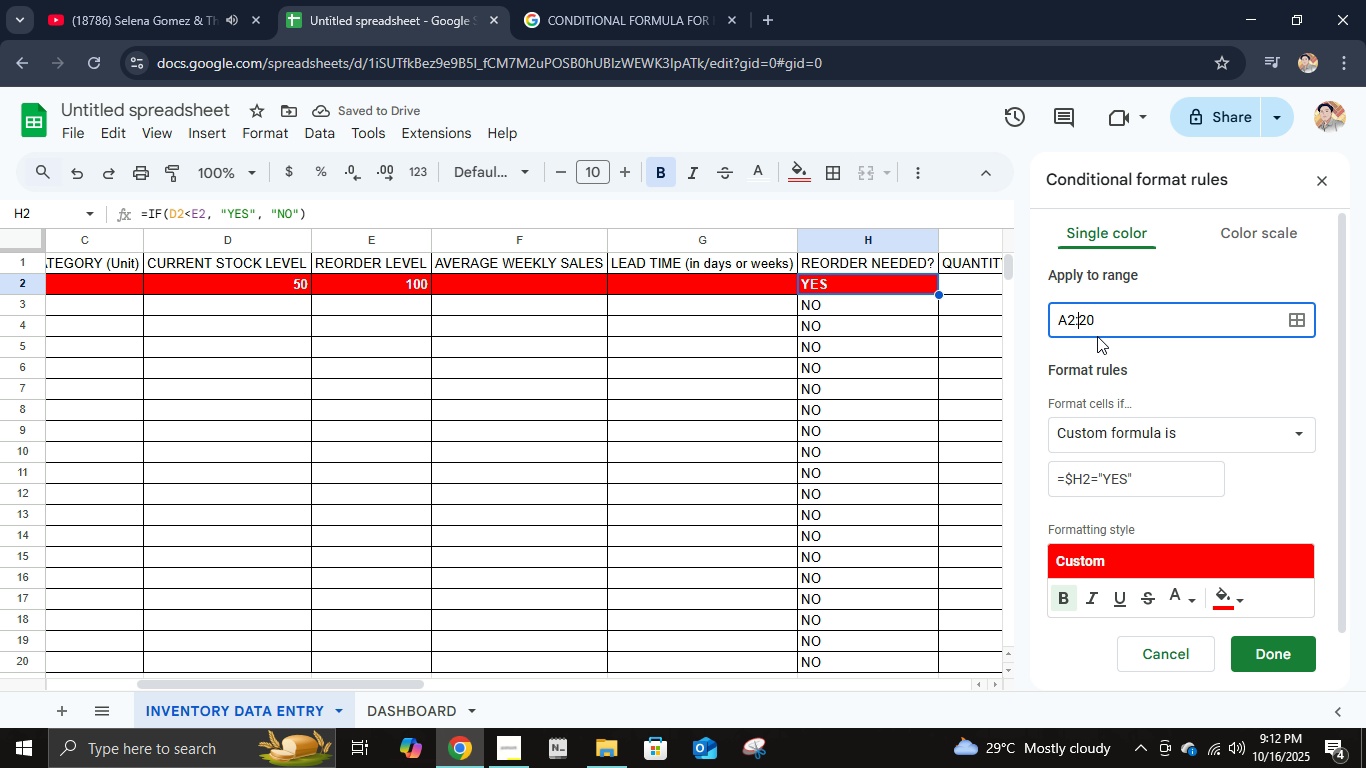 
key(CapsLock)
 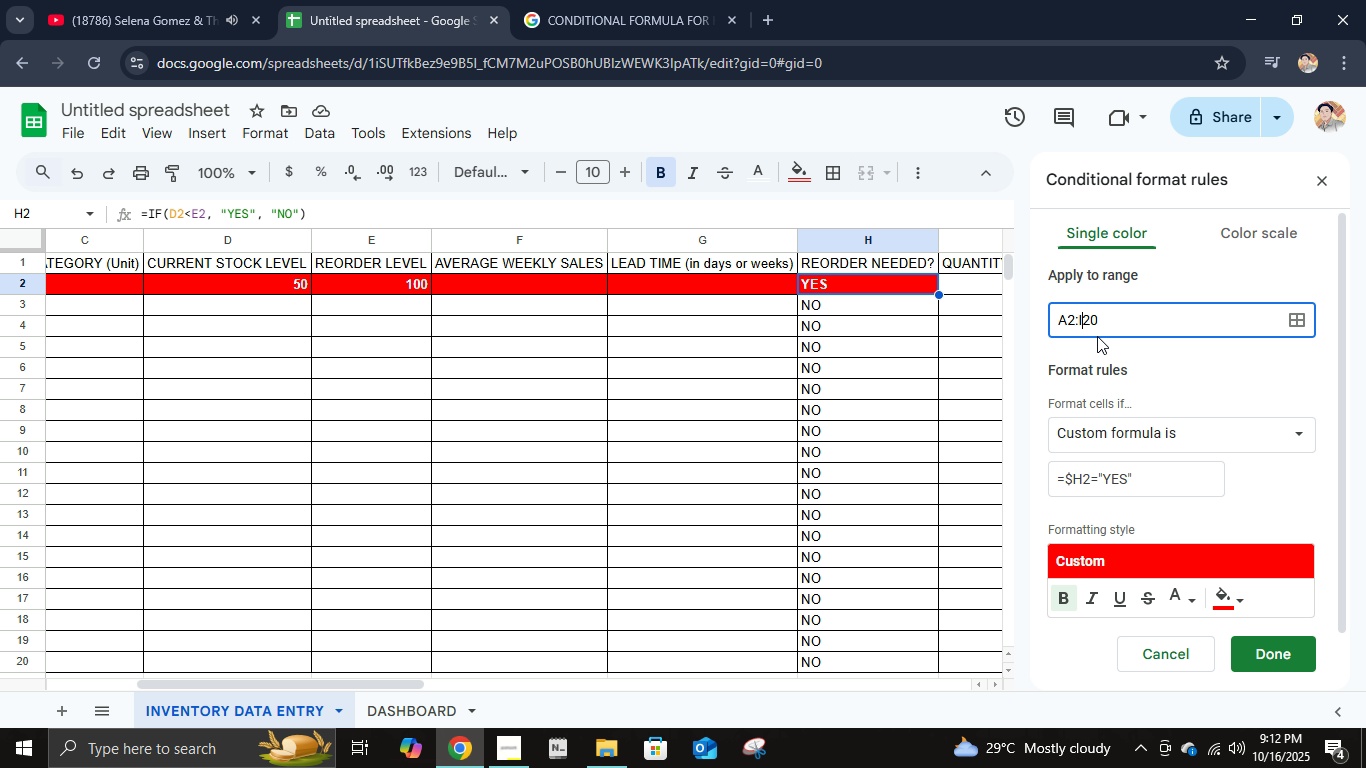 
key(I)
 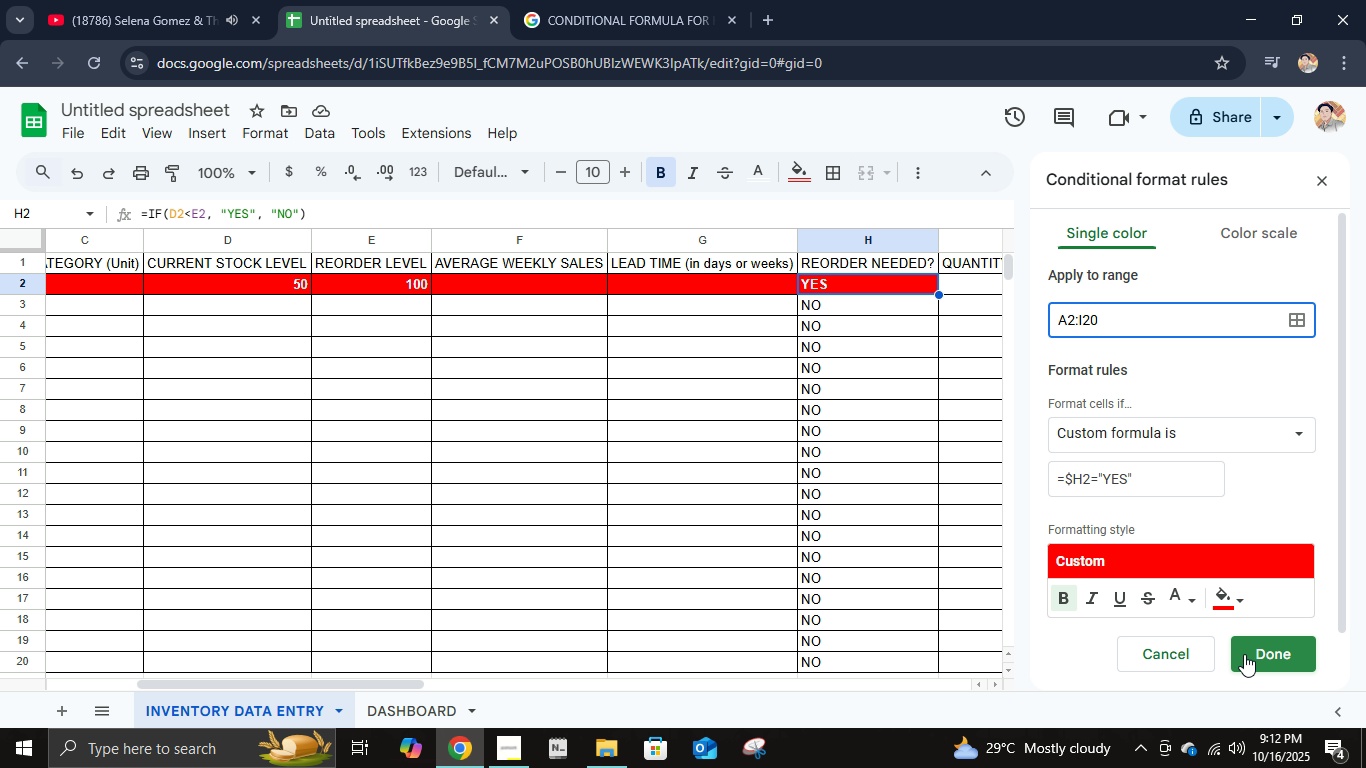 
left_click([1244, 654])
 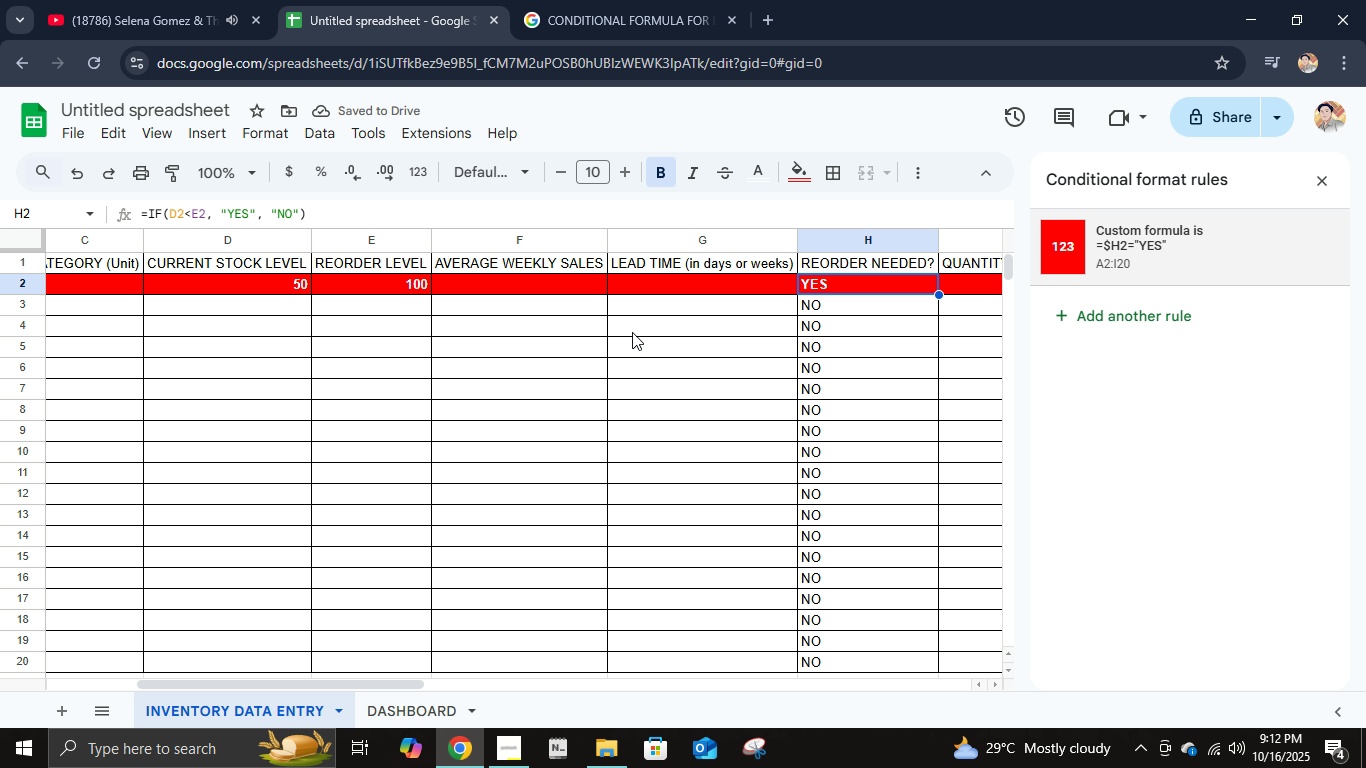 
hold_key(key=ControlLeft, duration=0.8)
scroll: coordinate [566, 344], scroll_direction: down, amount: 3.0
 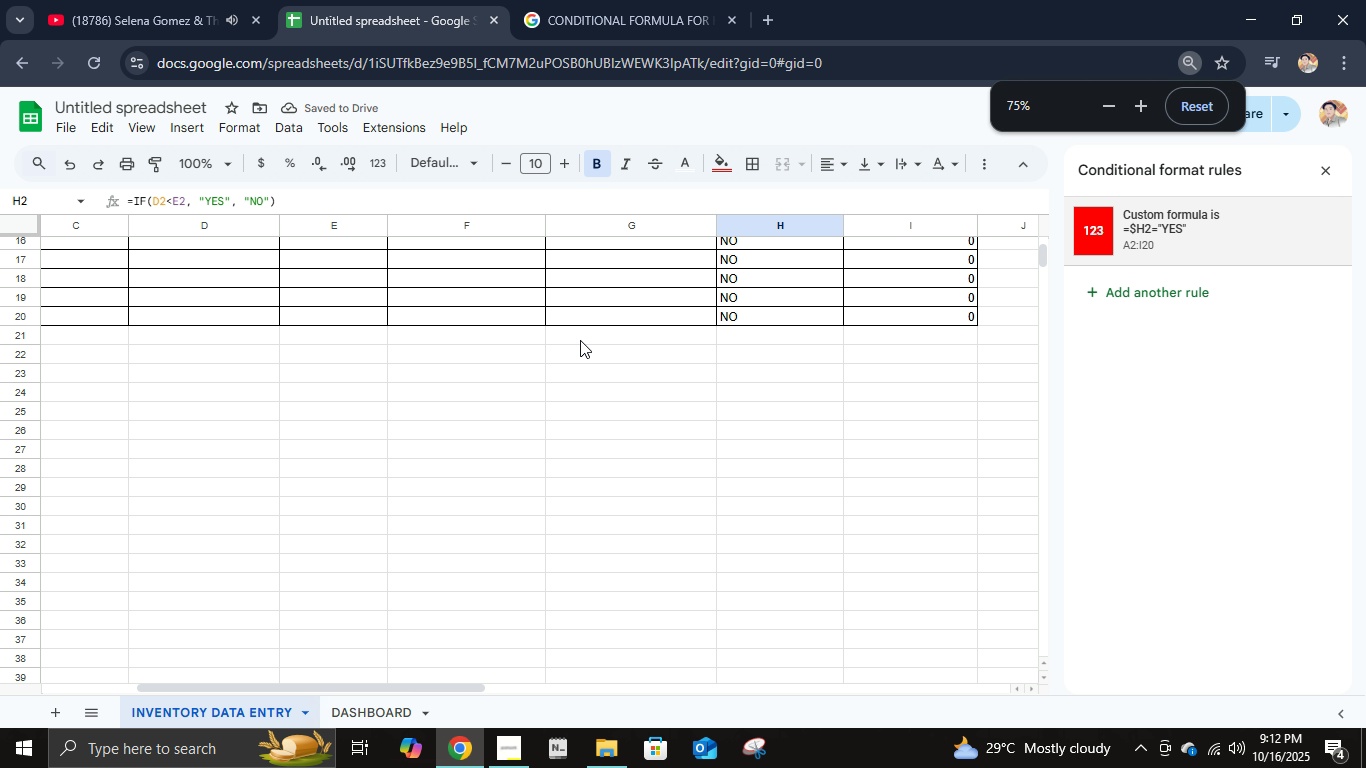 
scroll: coordinate [580, 340], scroll_direction: up, amount: 4.0
 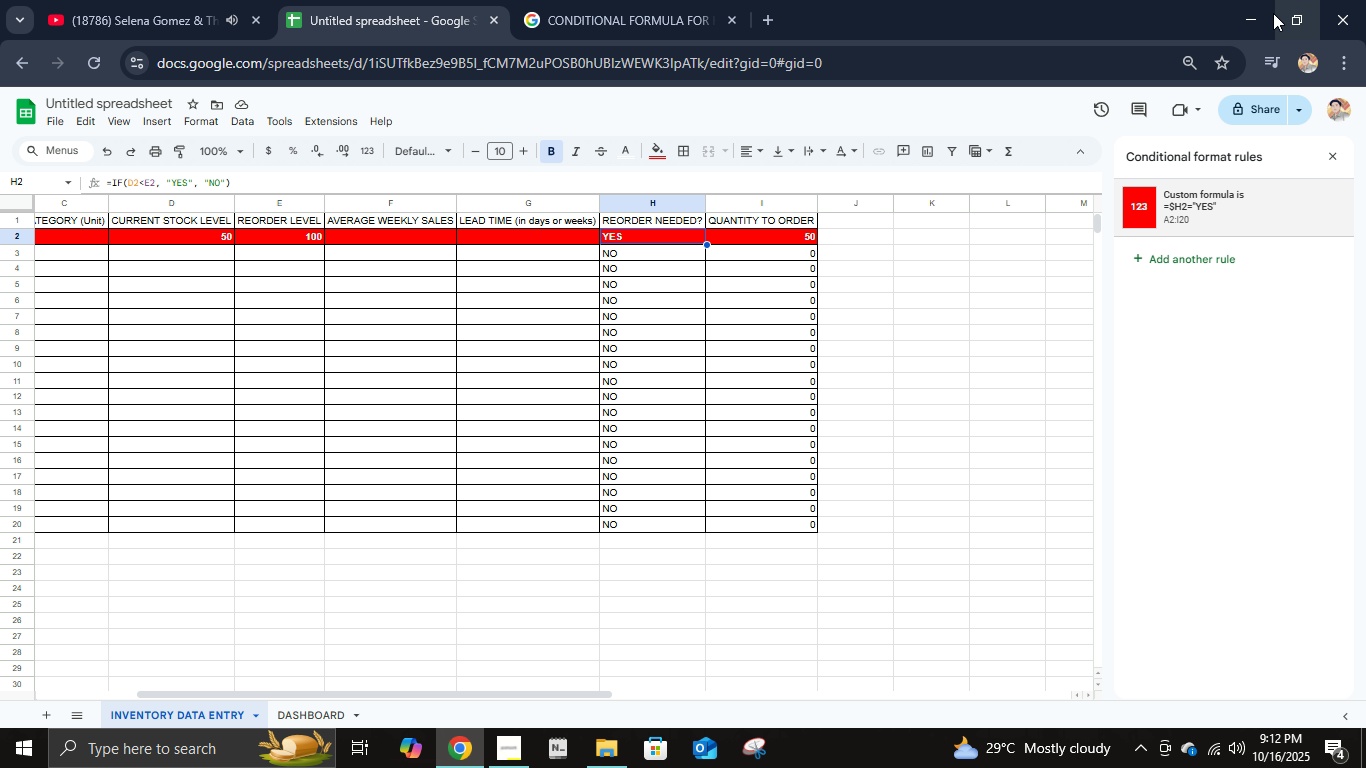 
left_click([1189, 65])
 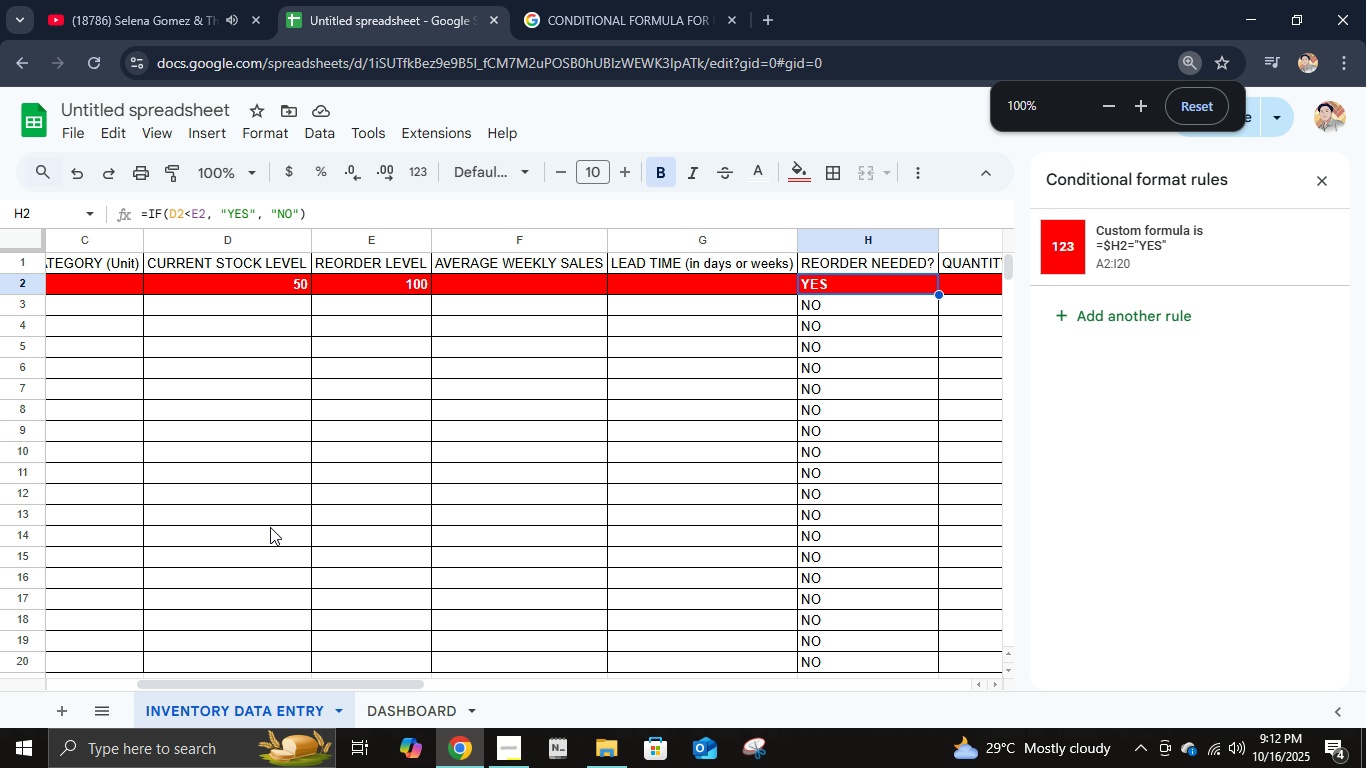 
scroll: coordinate [790, 471], scroll_direction: up, amount: 2.0
 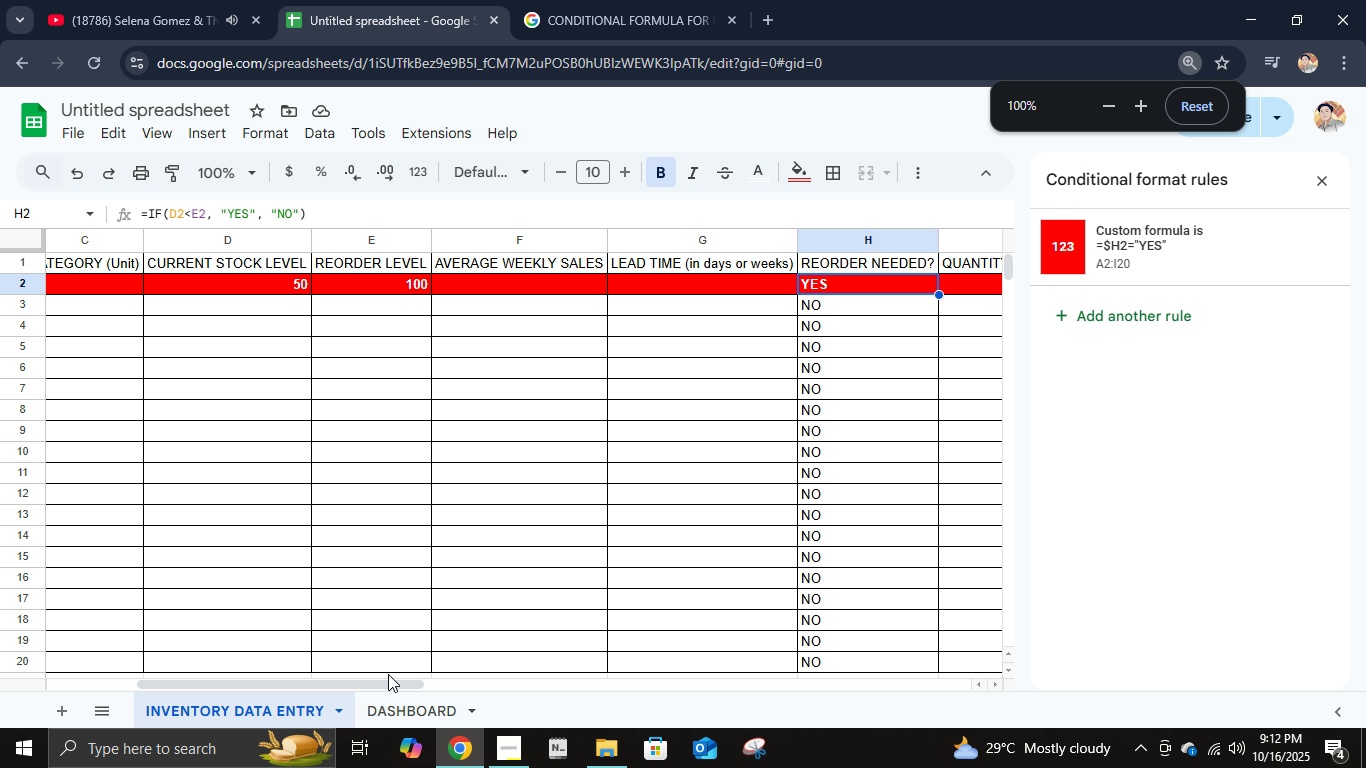 
left_click_drag(start_coordinate=[388, 682], to_coordinate=[213, 653])
 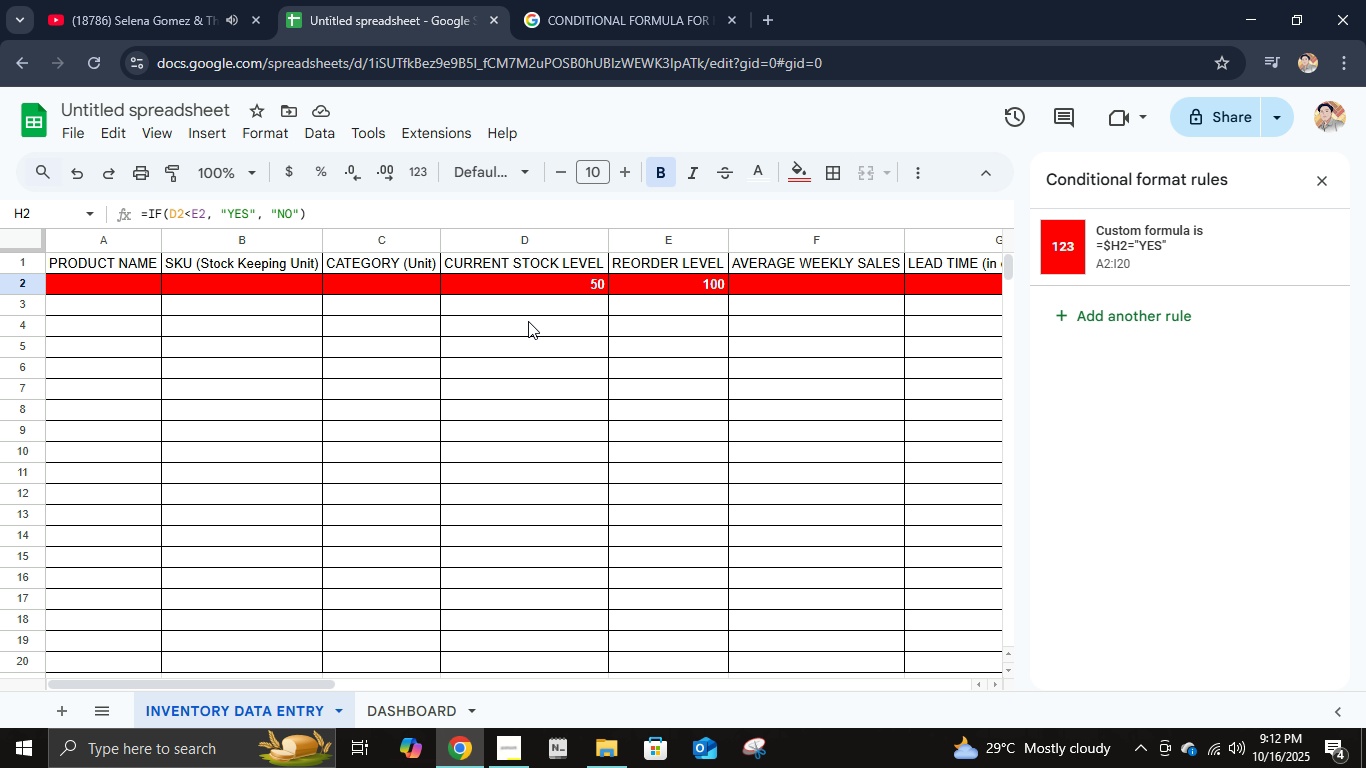 
left_click_drag(start_coordinate=[552, 279], to_coordinate=[649, 286])
 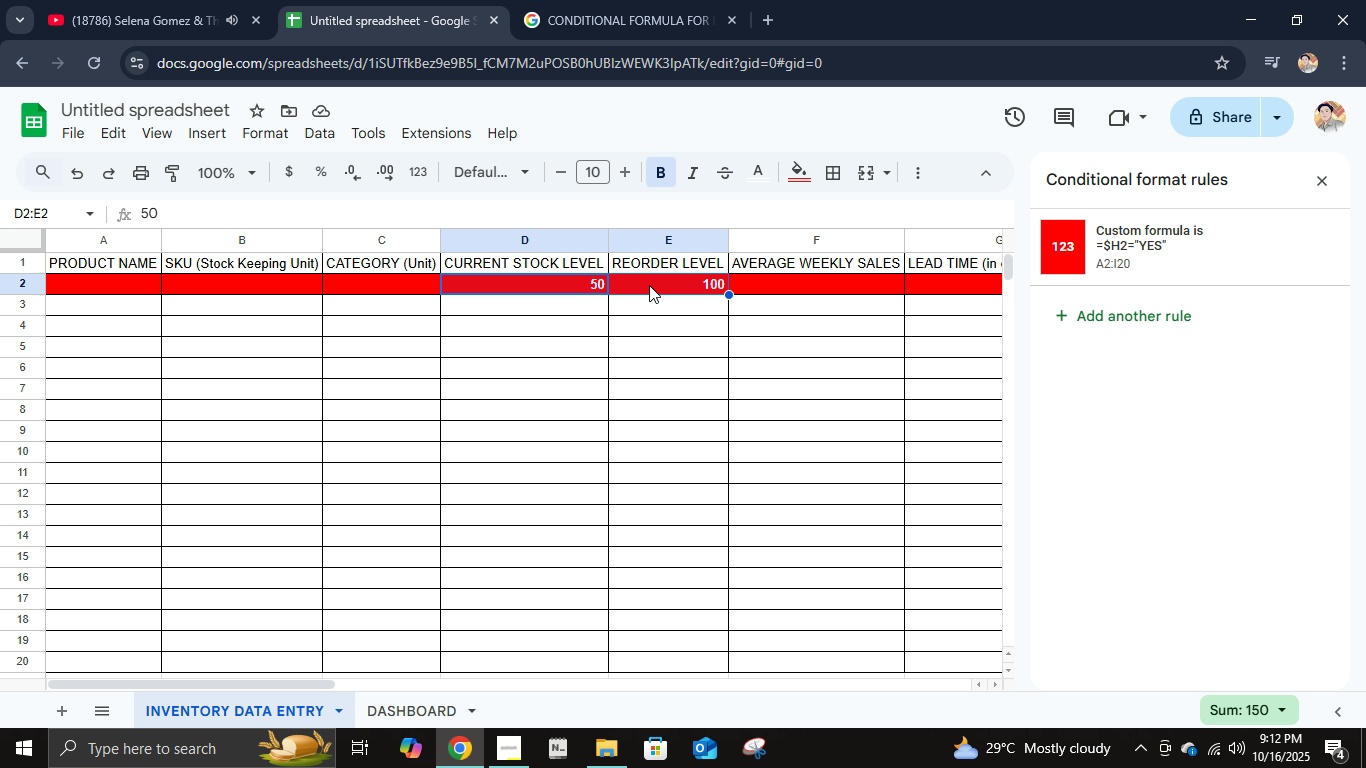 
key(Delete)
 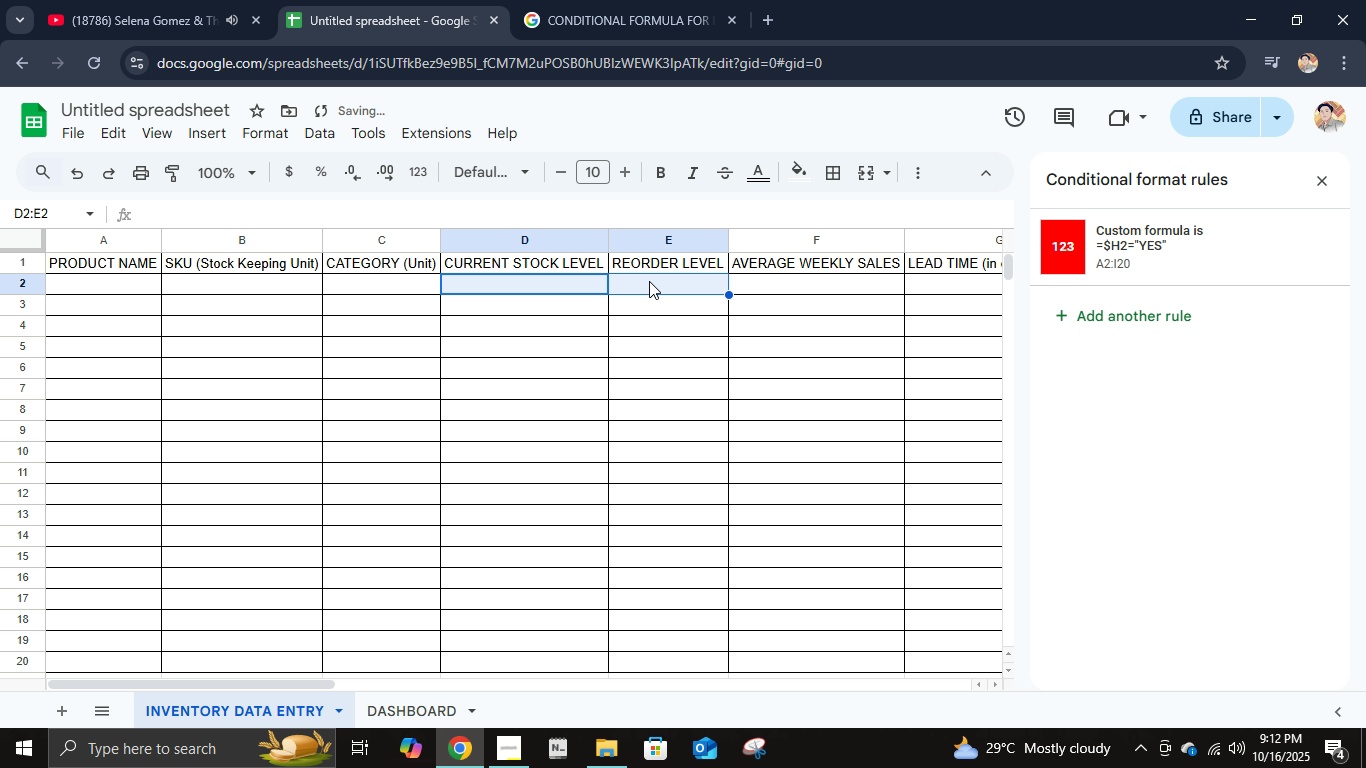 
scroll: coordinate [627, 283], scroll_direction: up, amount: 2.0
 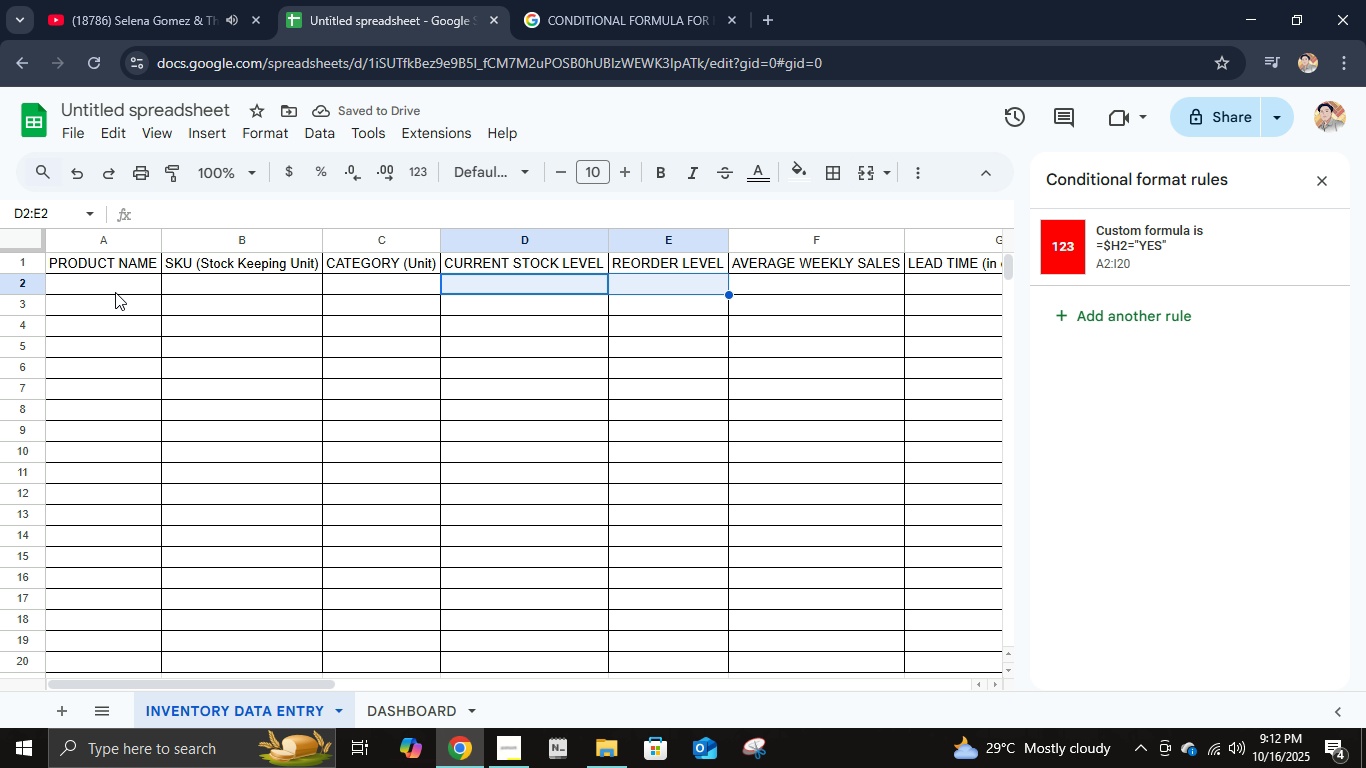 
left_click([95, 263])
 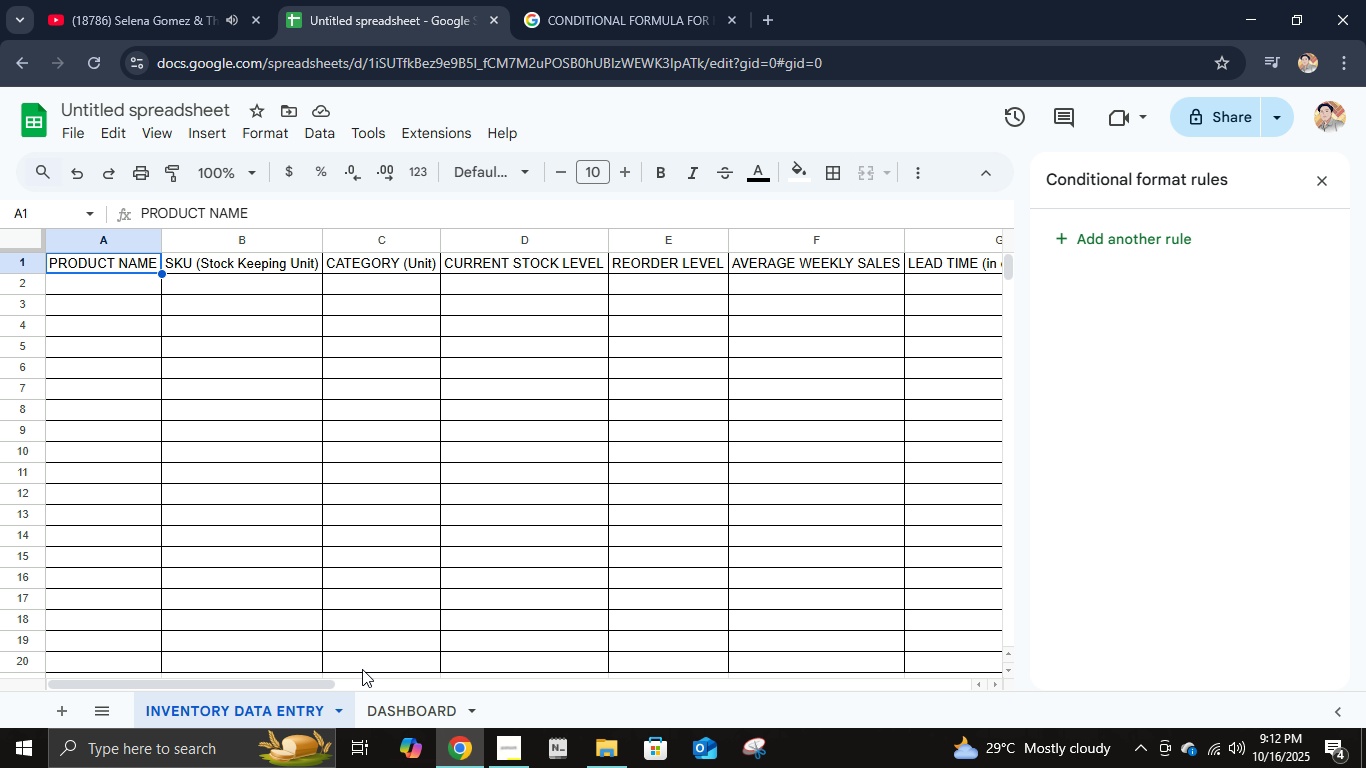 
left_click_drag(start_coordinate=[319, 680], to_coordinate=[516, 694])
 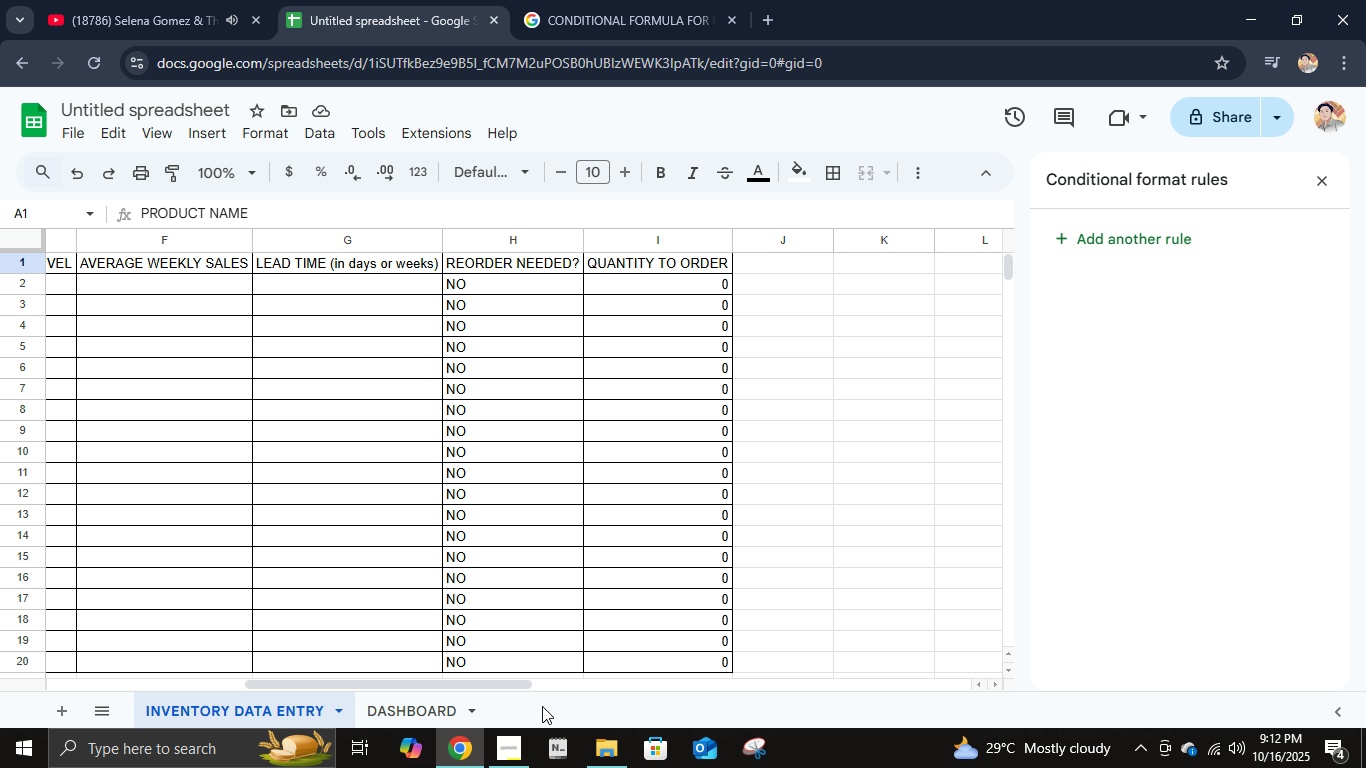 
hold_key(key=ShiftLeft, duration=1.18)
left_click([639, 265])
 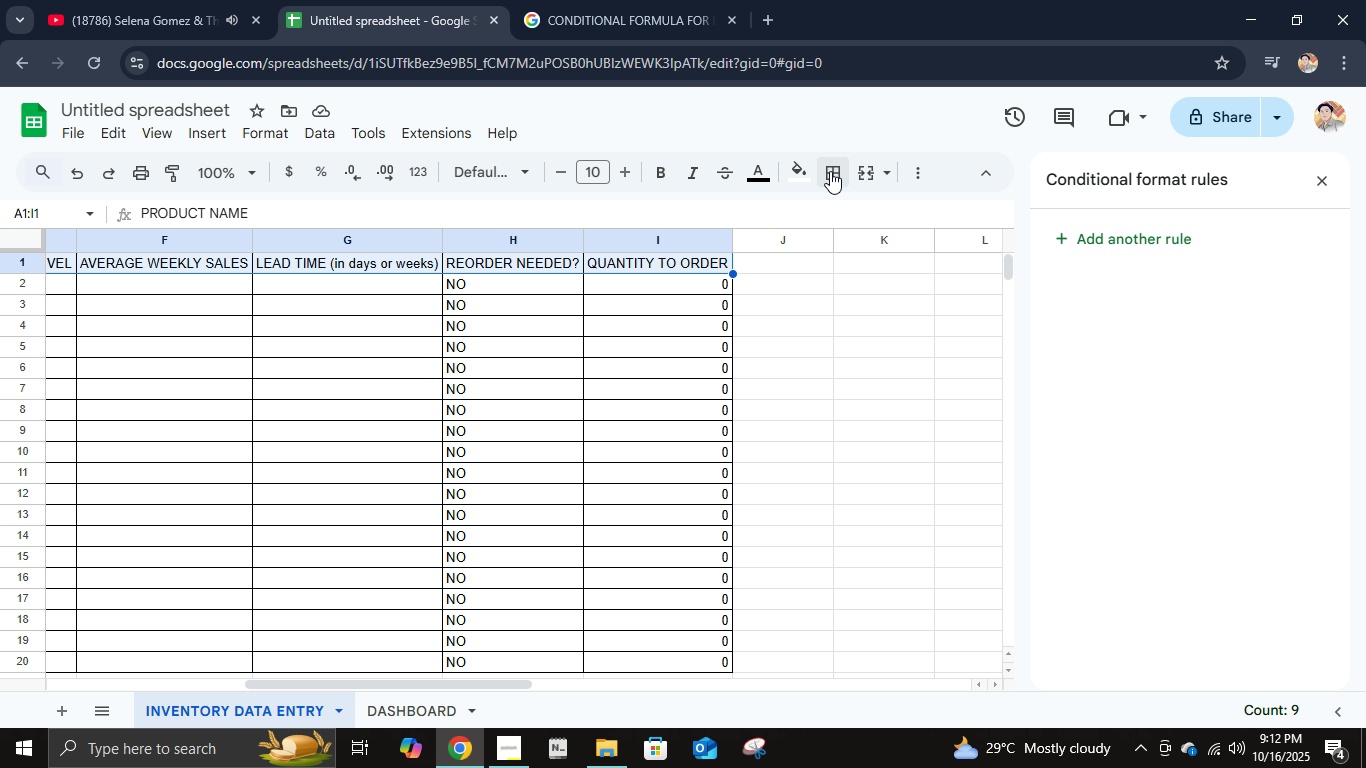 
left_click([830, 171])
 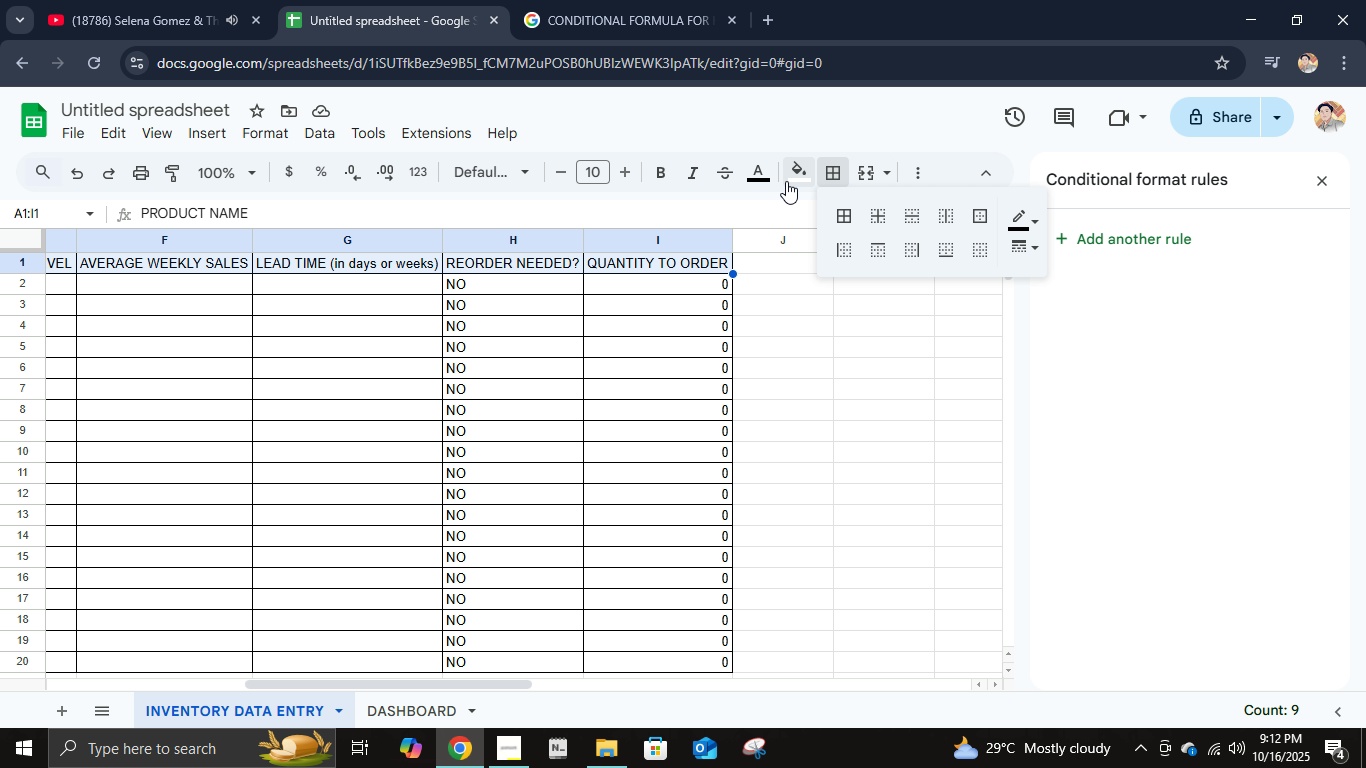 
left_click([791, 178])
 